 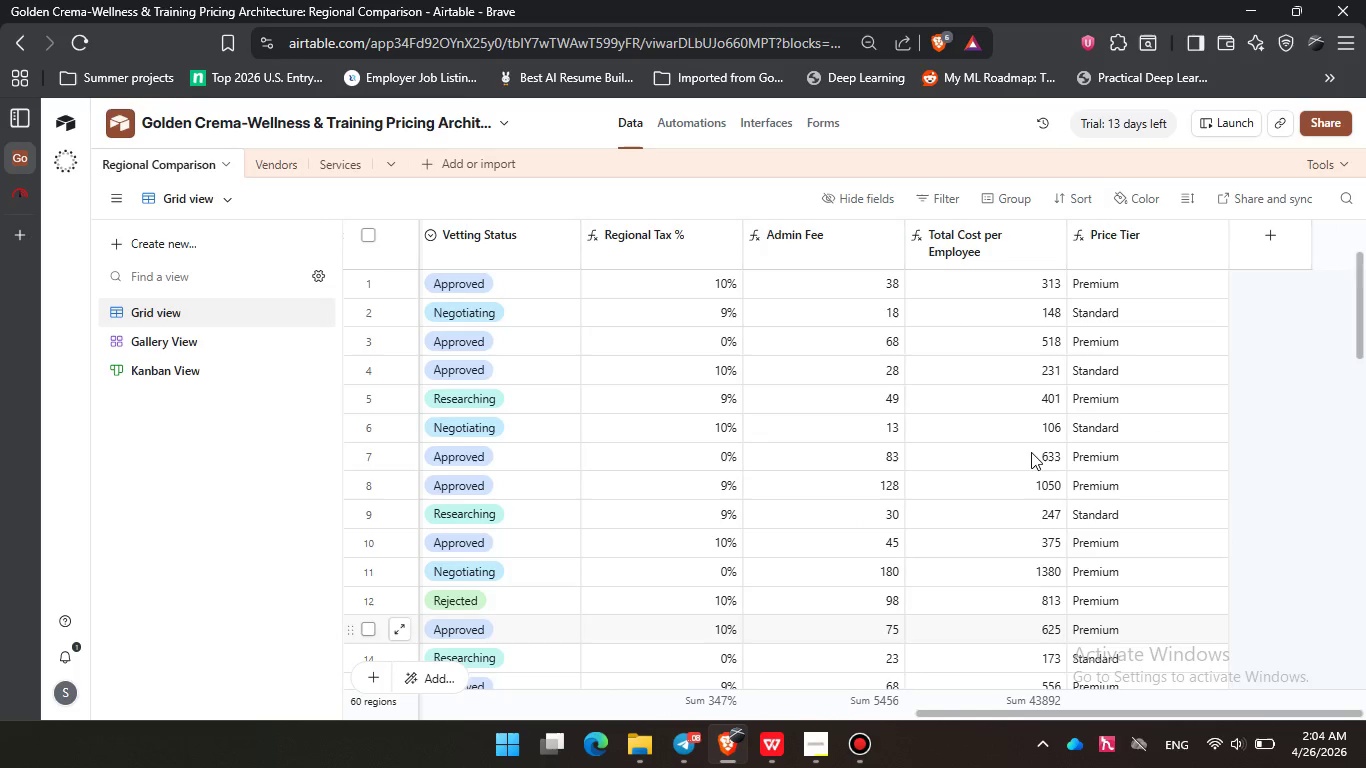 
double_click([829, 257])
 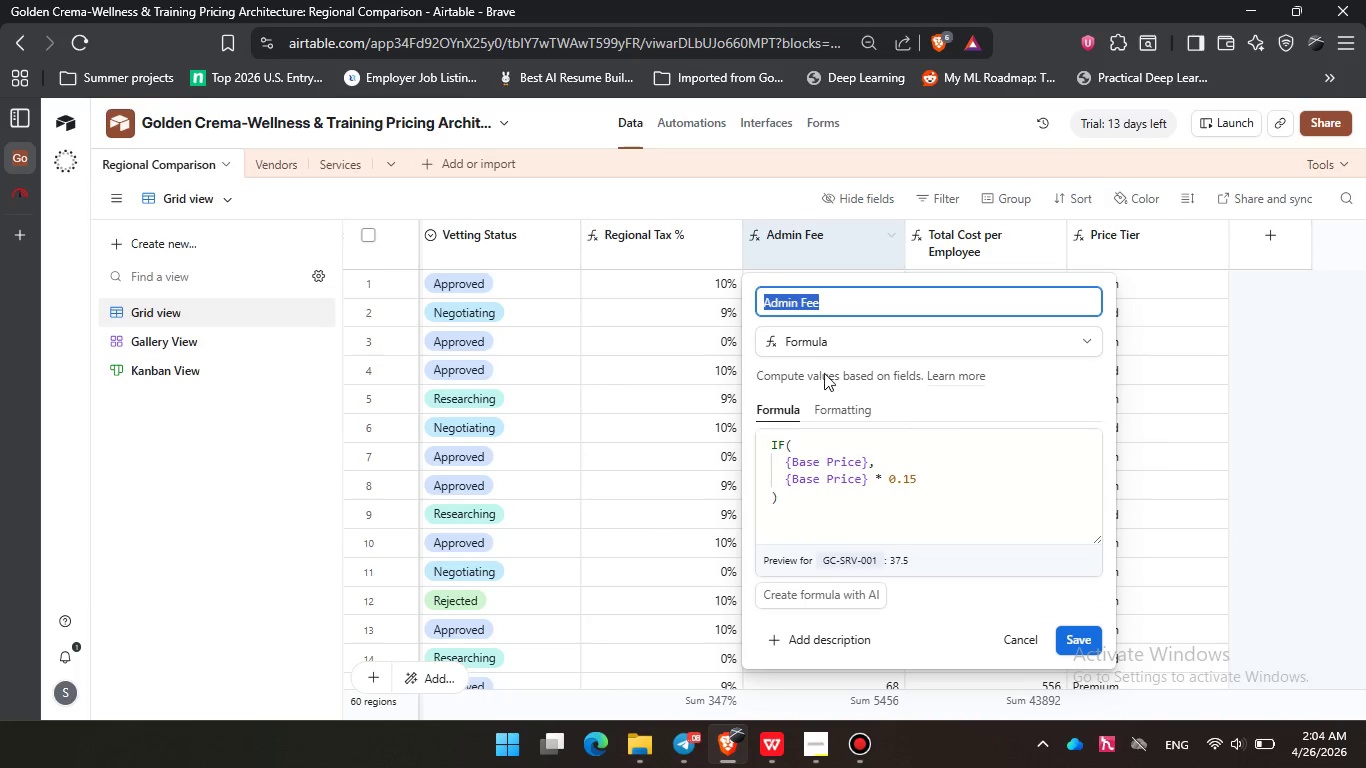 
left_click([850, 401])
 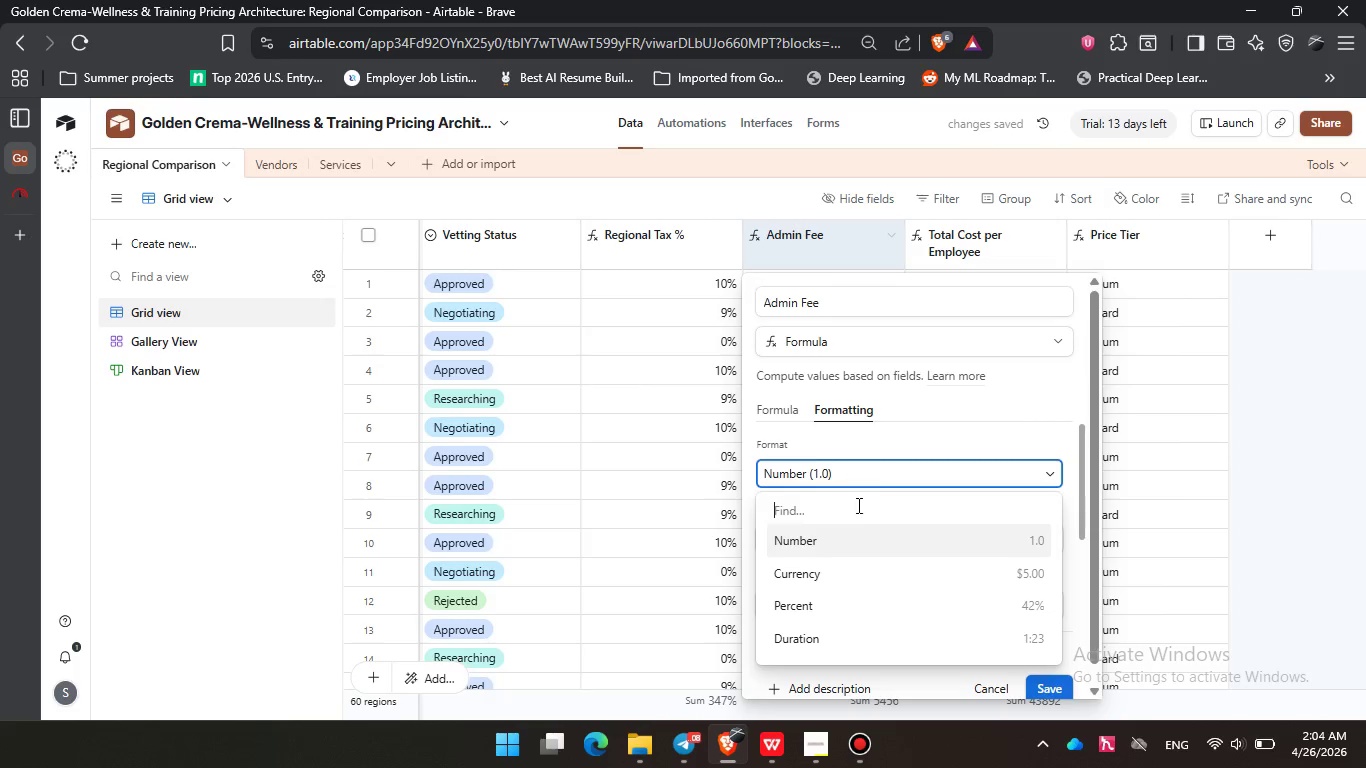 
left_click([828, 583])
 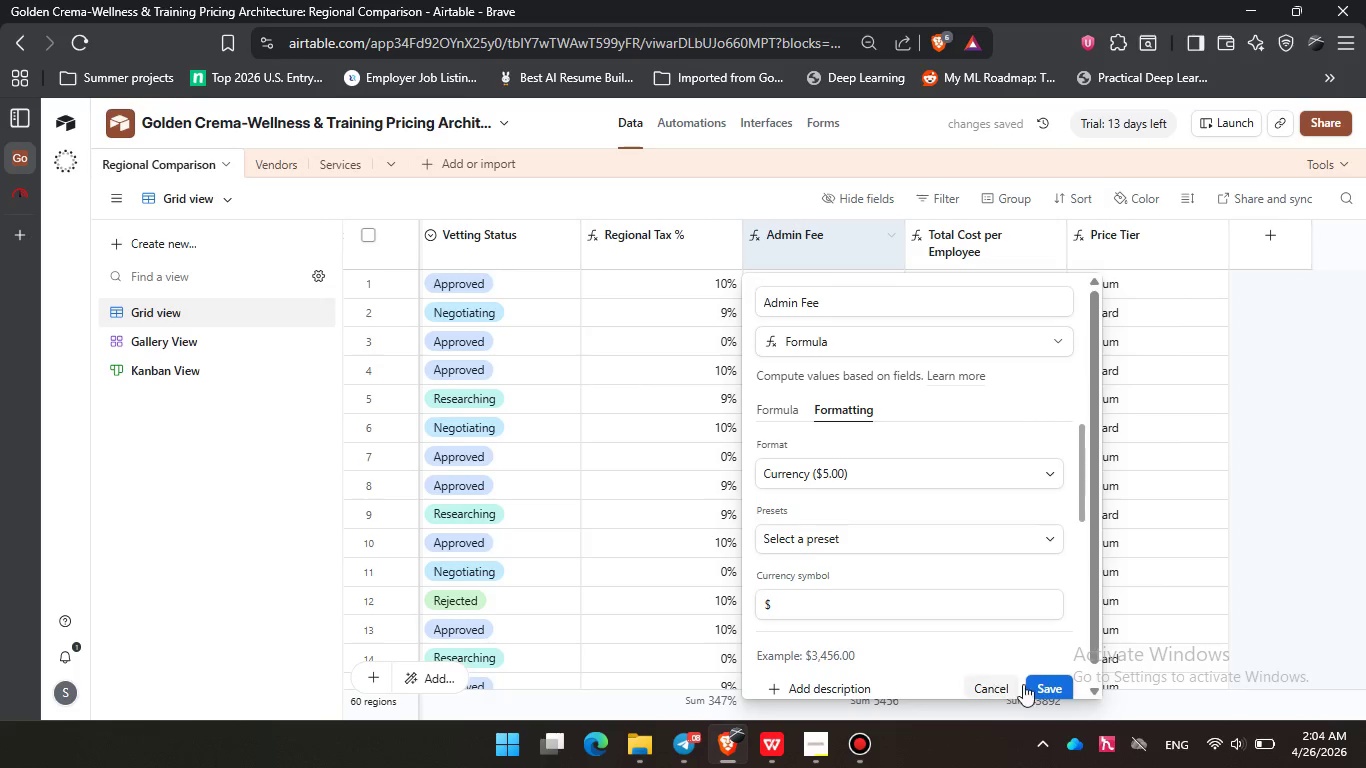 
left_click([1048, 695])
 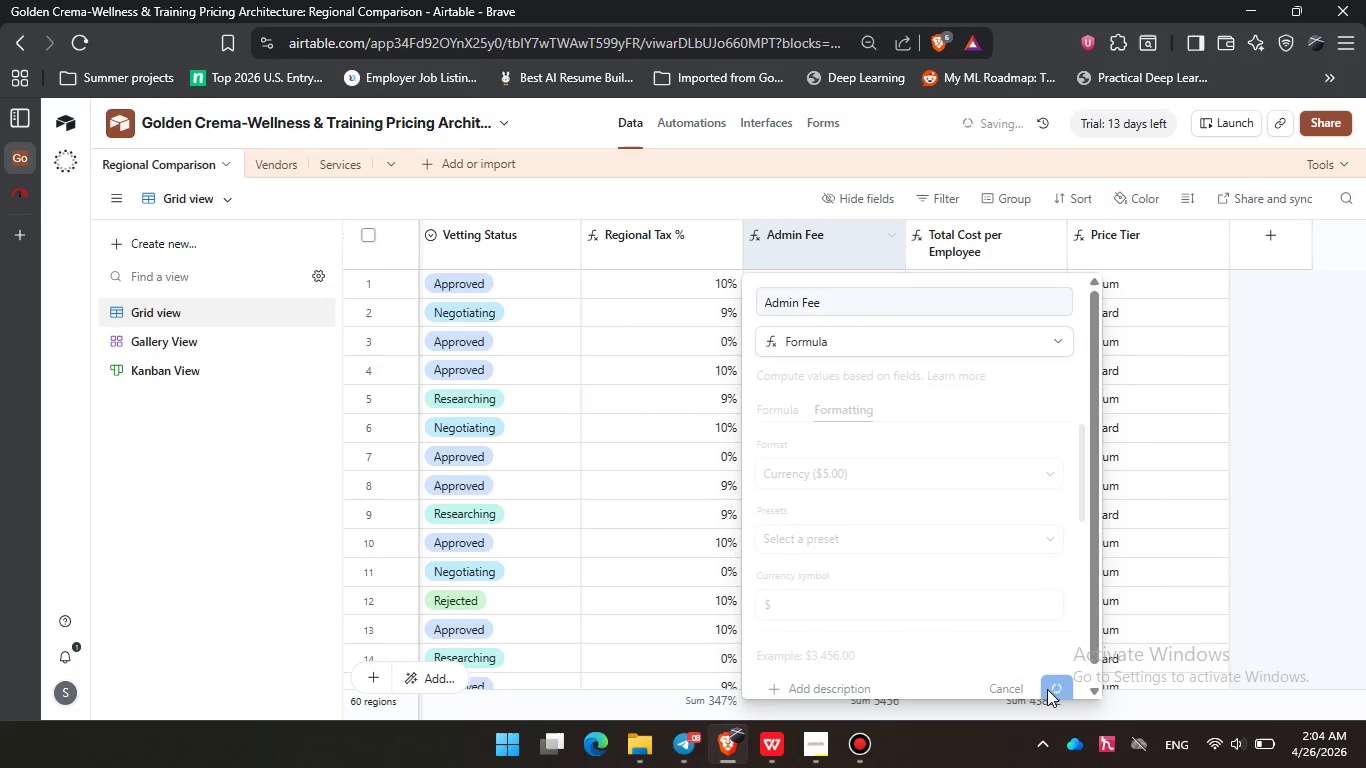 
left_click([1047, 689])
 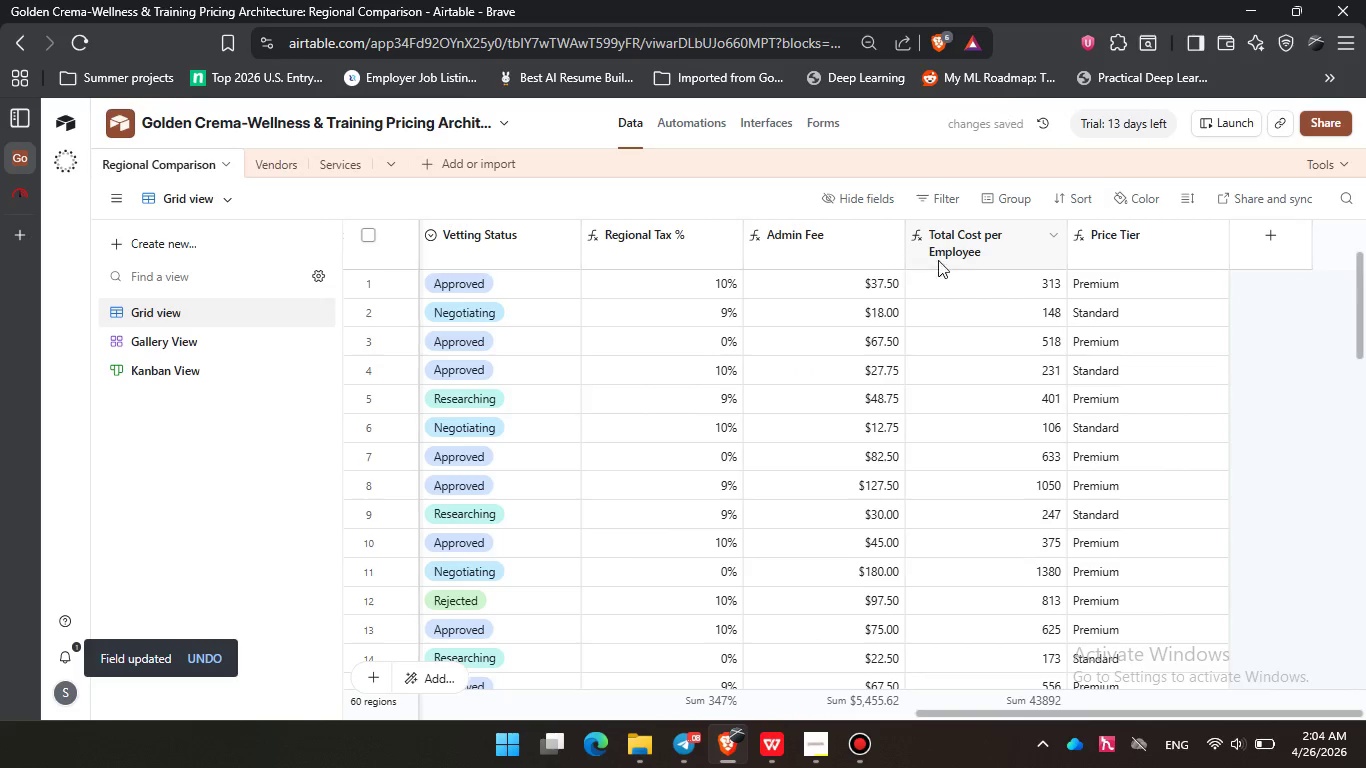 
double_click([969, 251])
 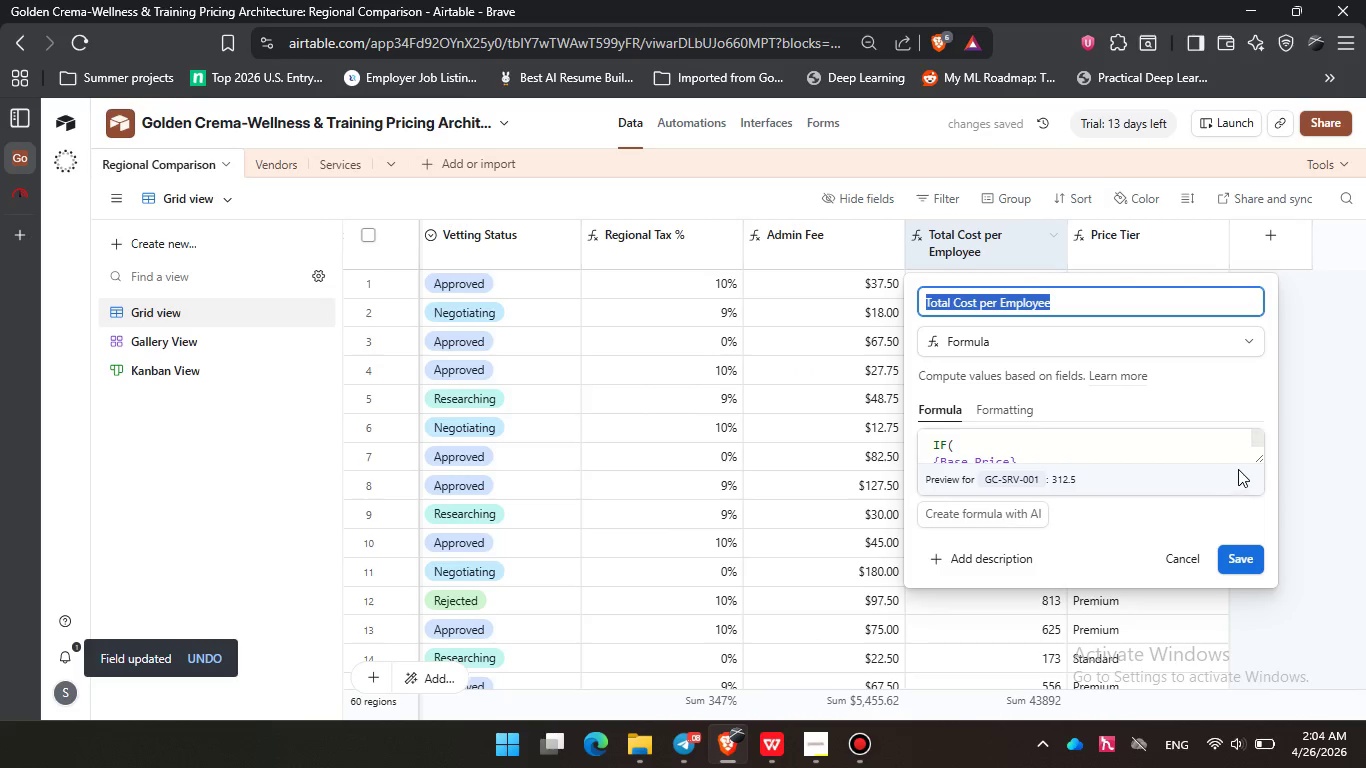 
left_click_drag(start_coordinate=[1260, 458], to_coordinate=[1257, 604])
 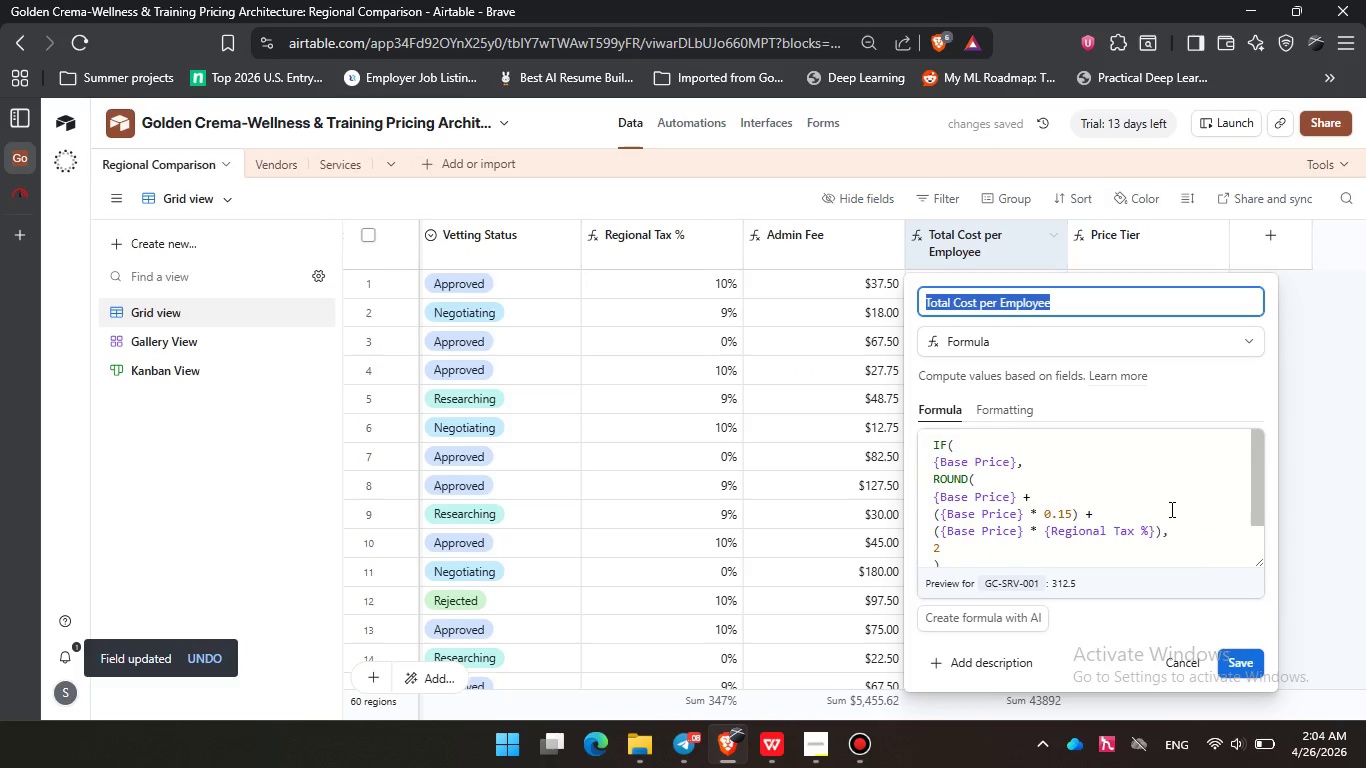 
scroll: coordinate [1170, 509], scroll_direction: down, amount: 1.0
 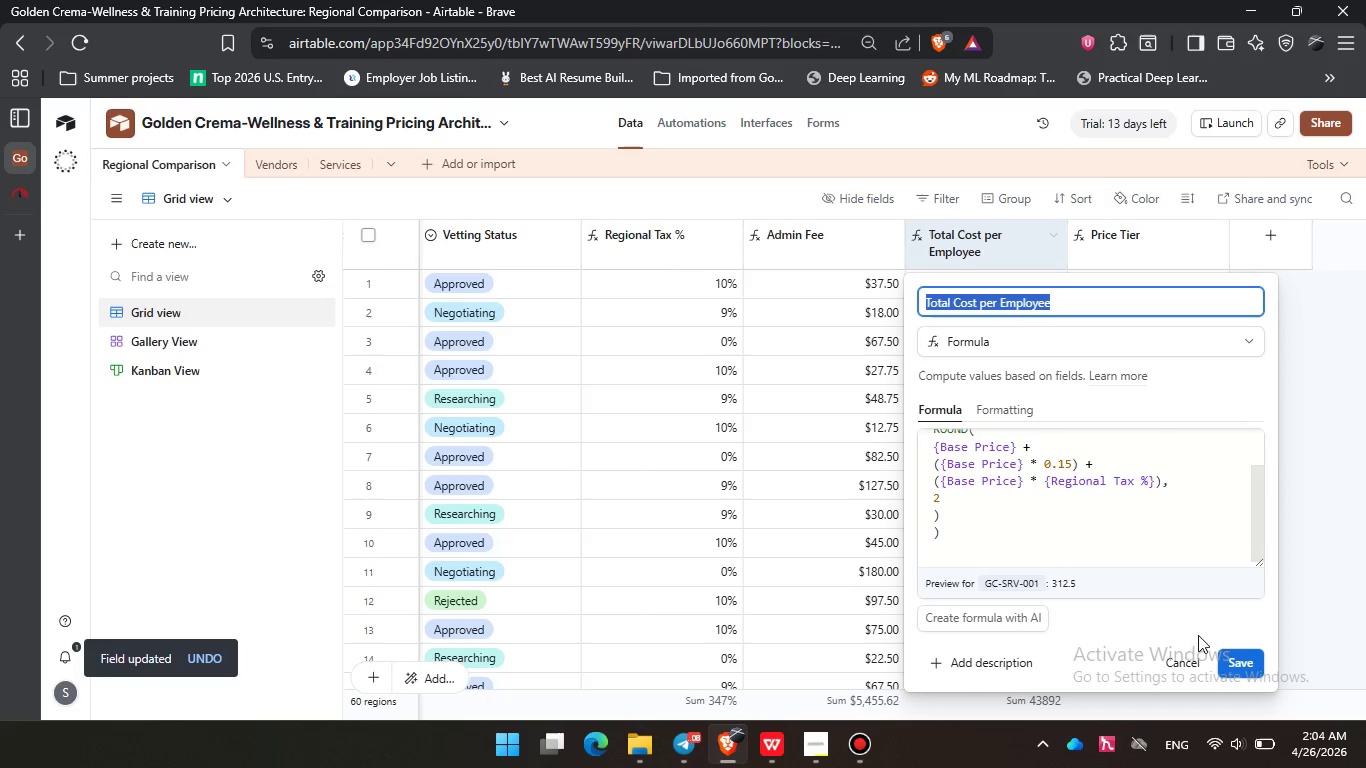 
left_click([1192, 654])
 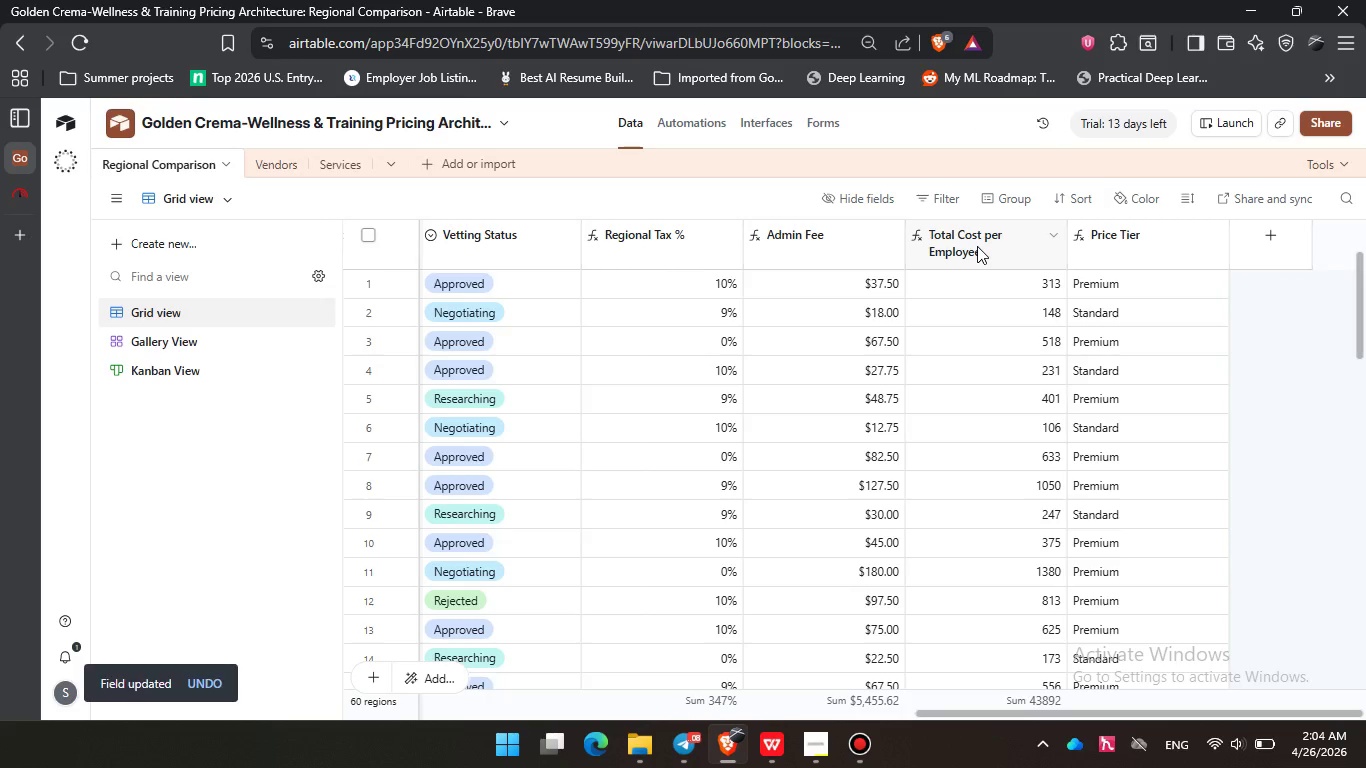 
double_click([977, 246])
 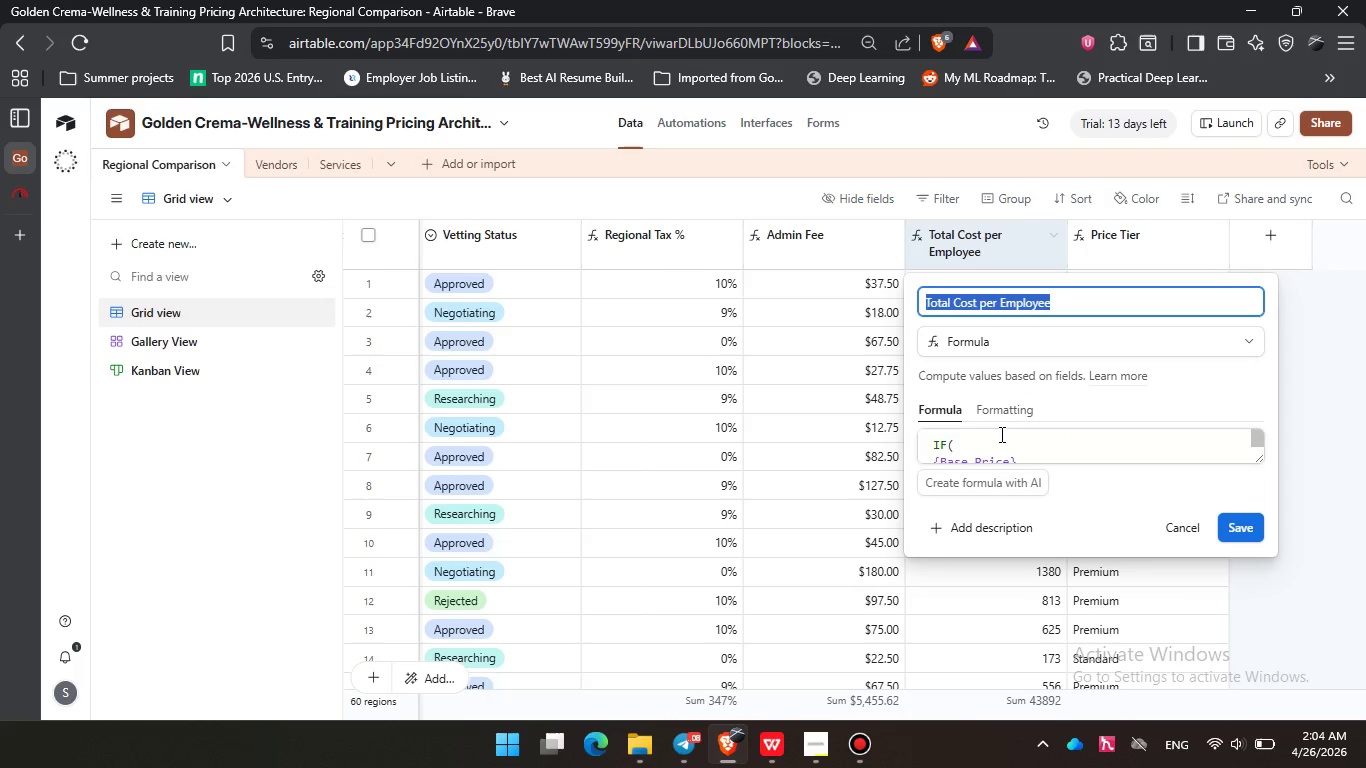 
scroll: coordinate [999, 436], scroll_direction: down, amount: 3.0
 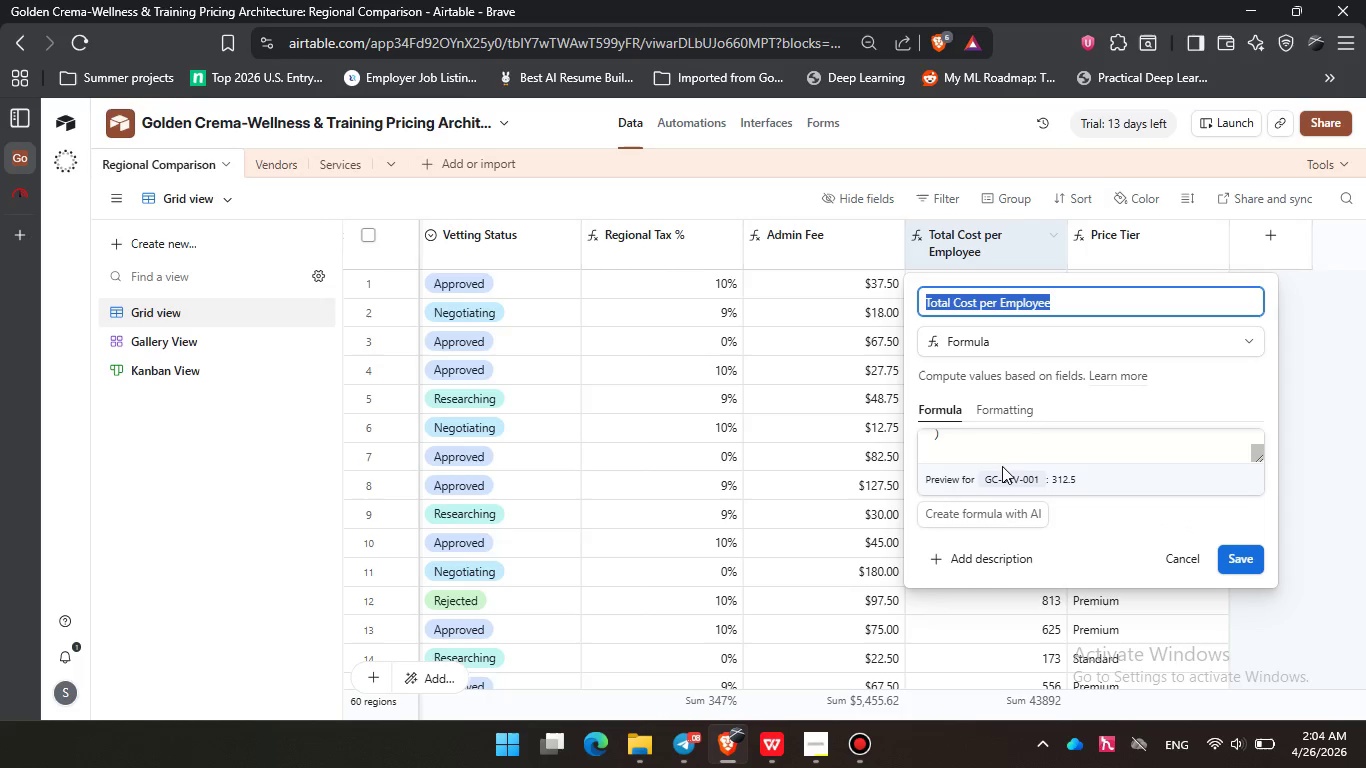 
scroll: coordinate [1024, 456], scroll_direction: up, amount: 5.0
 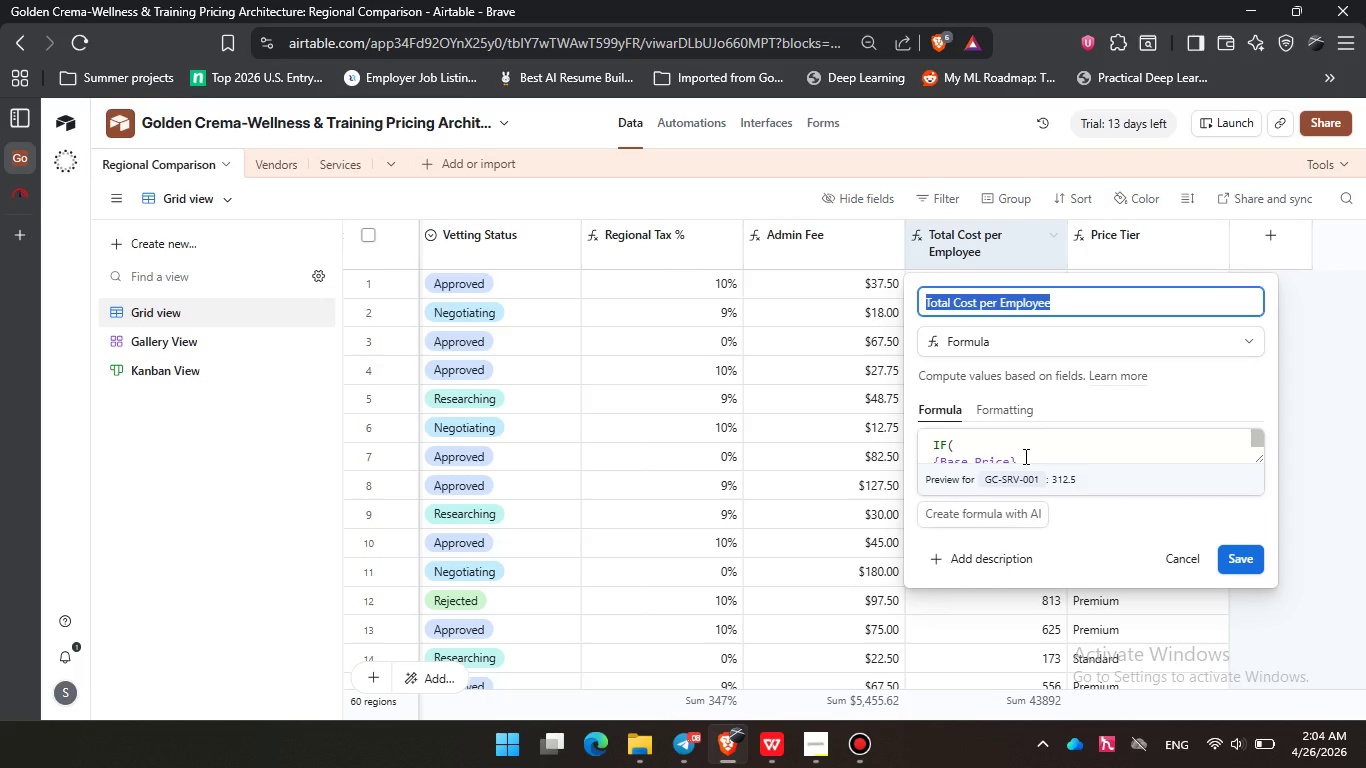 
scroll: coordinate [1024, 456], scroll_direction: none, amount: 0.0
 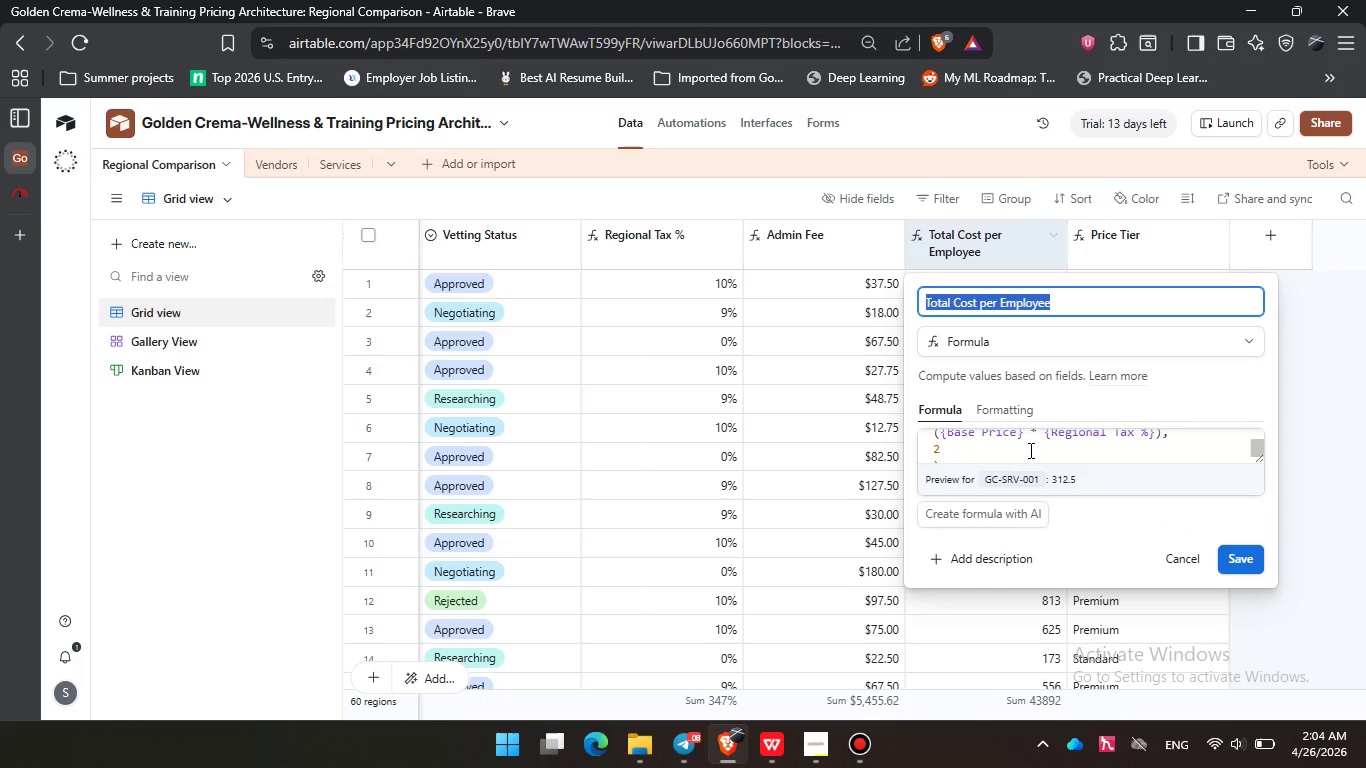 
scroll: coordinate [1029, 450], scroll_direction: down, amount: 1.0
 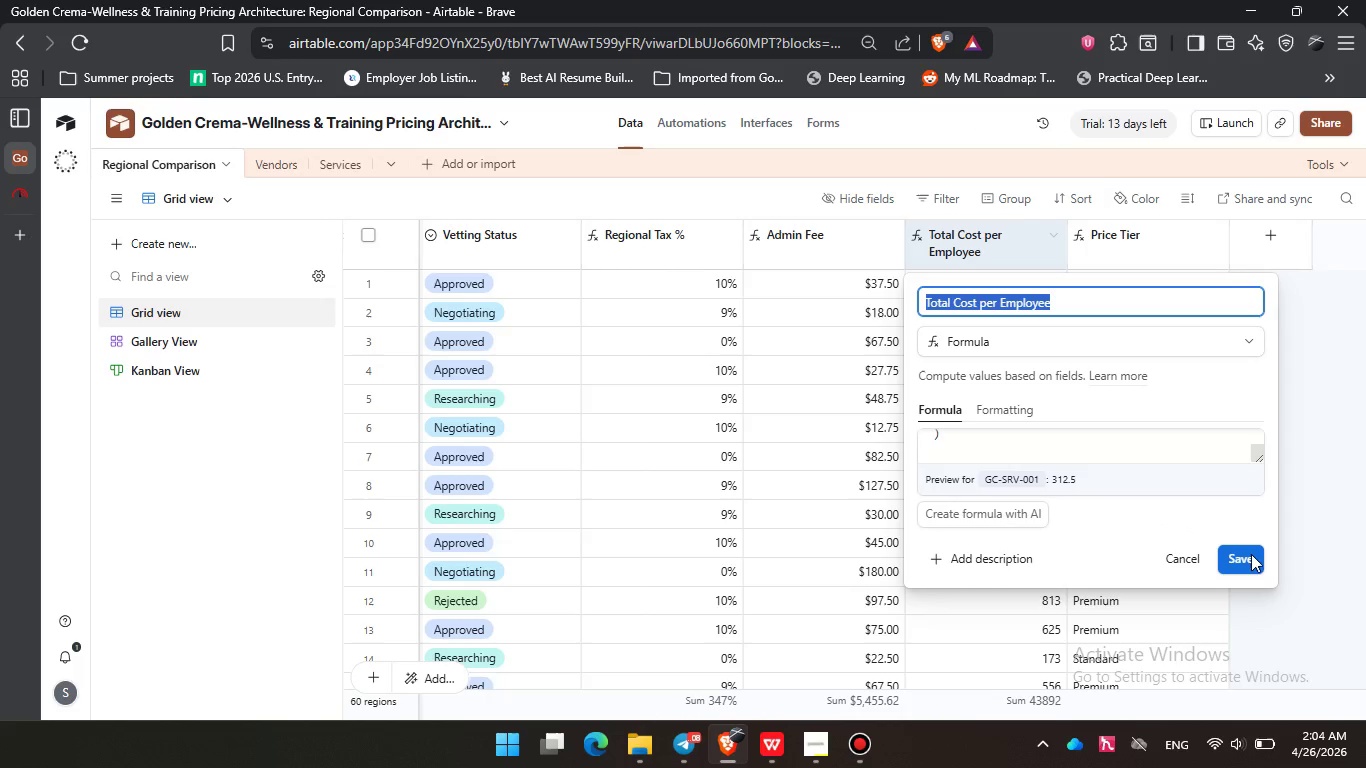 
left_click([1246, 554])
 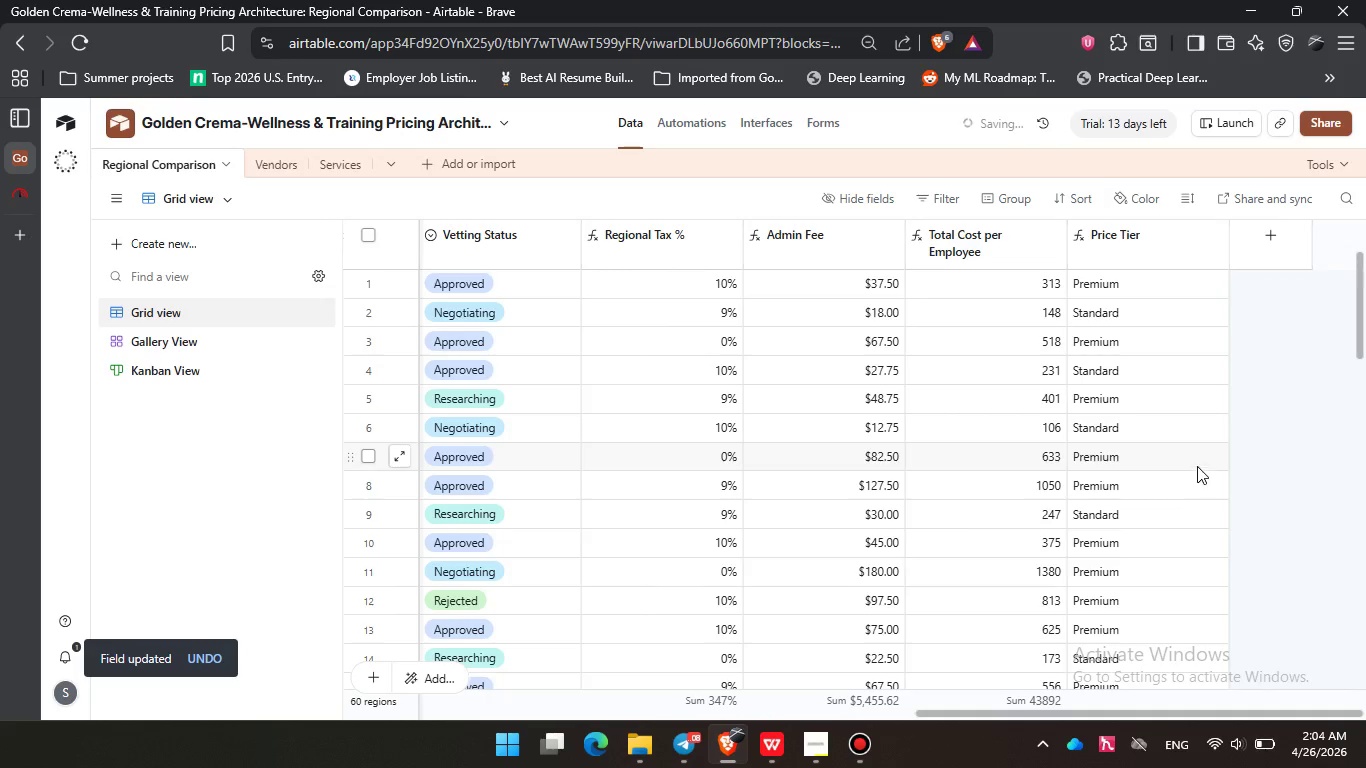 
left_click([1296, 386])
 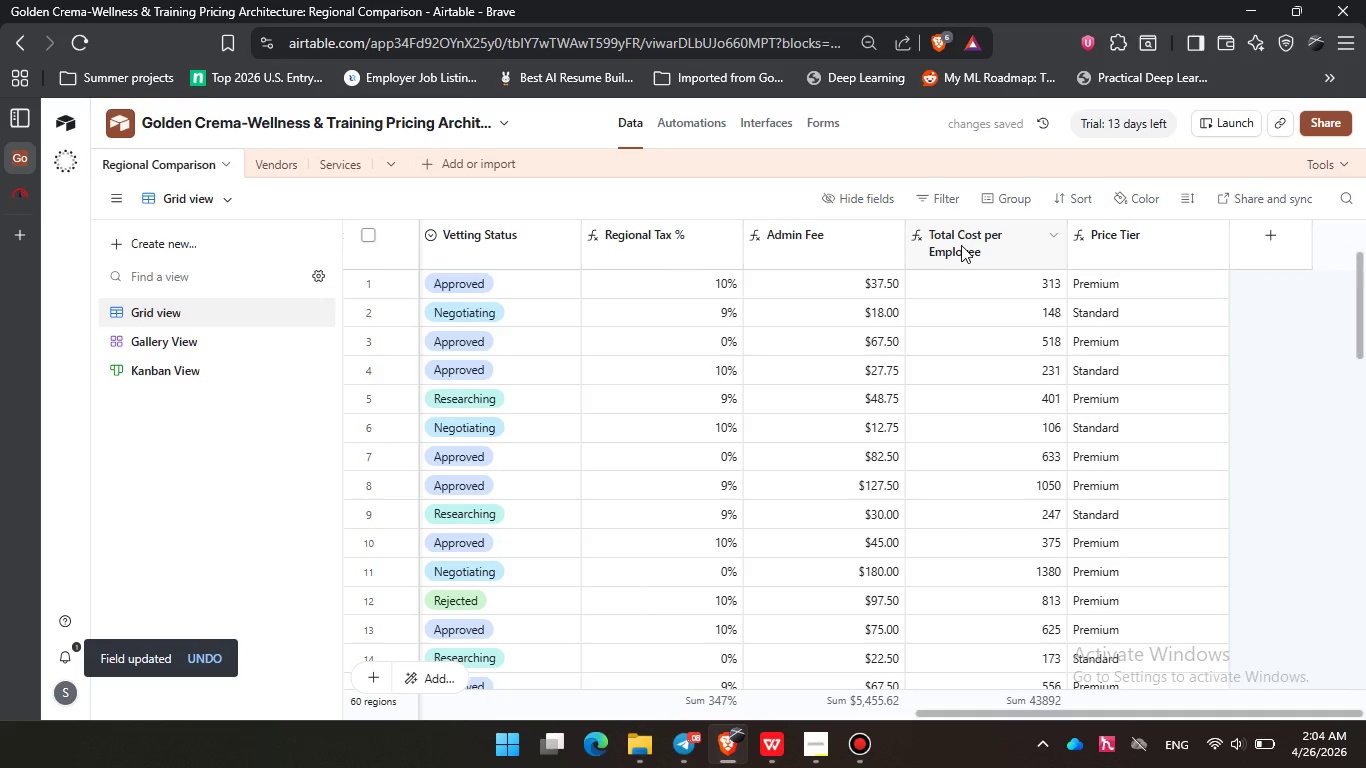 
double_click([961, 245])
 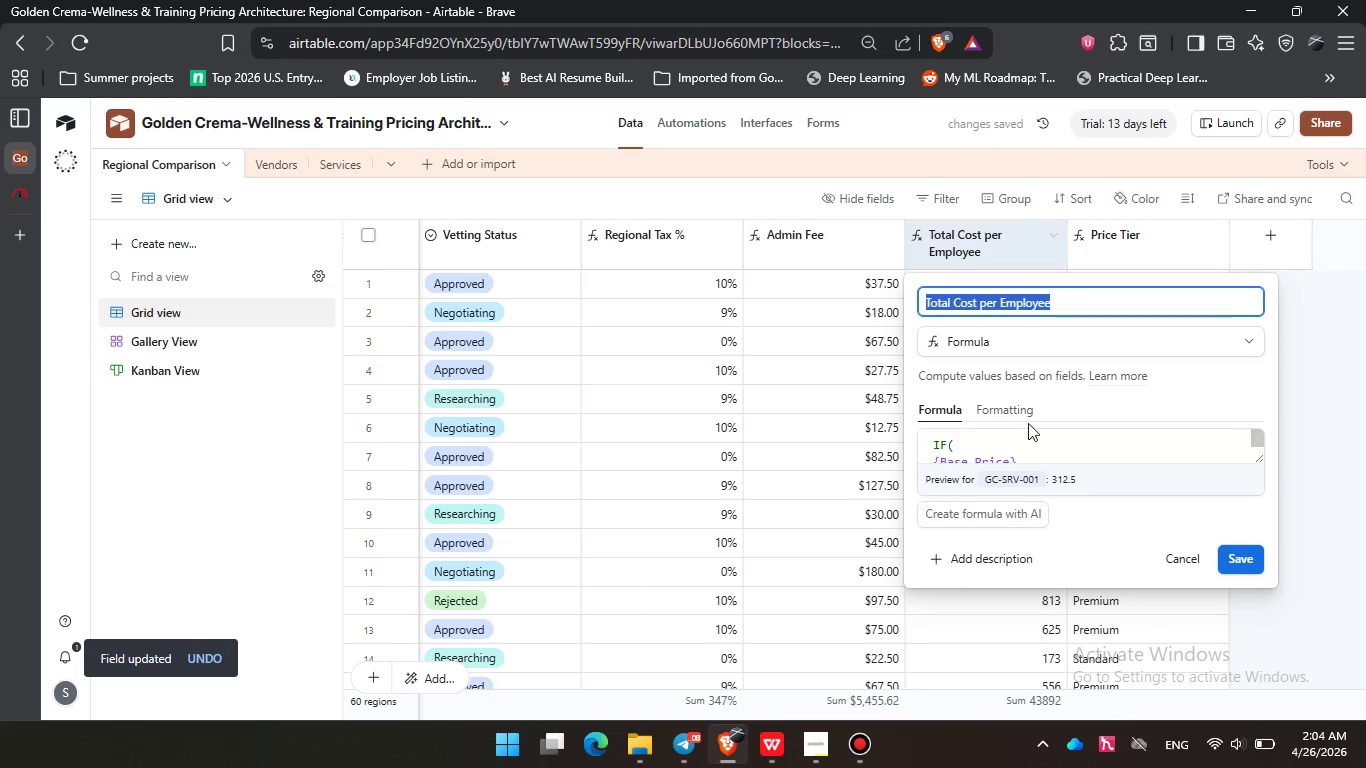 
left_click([1016, 408])
 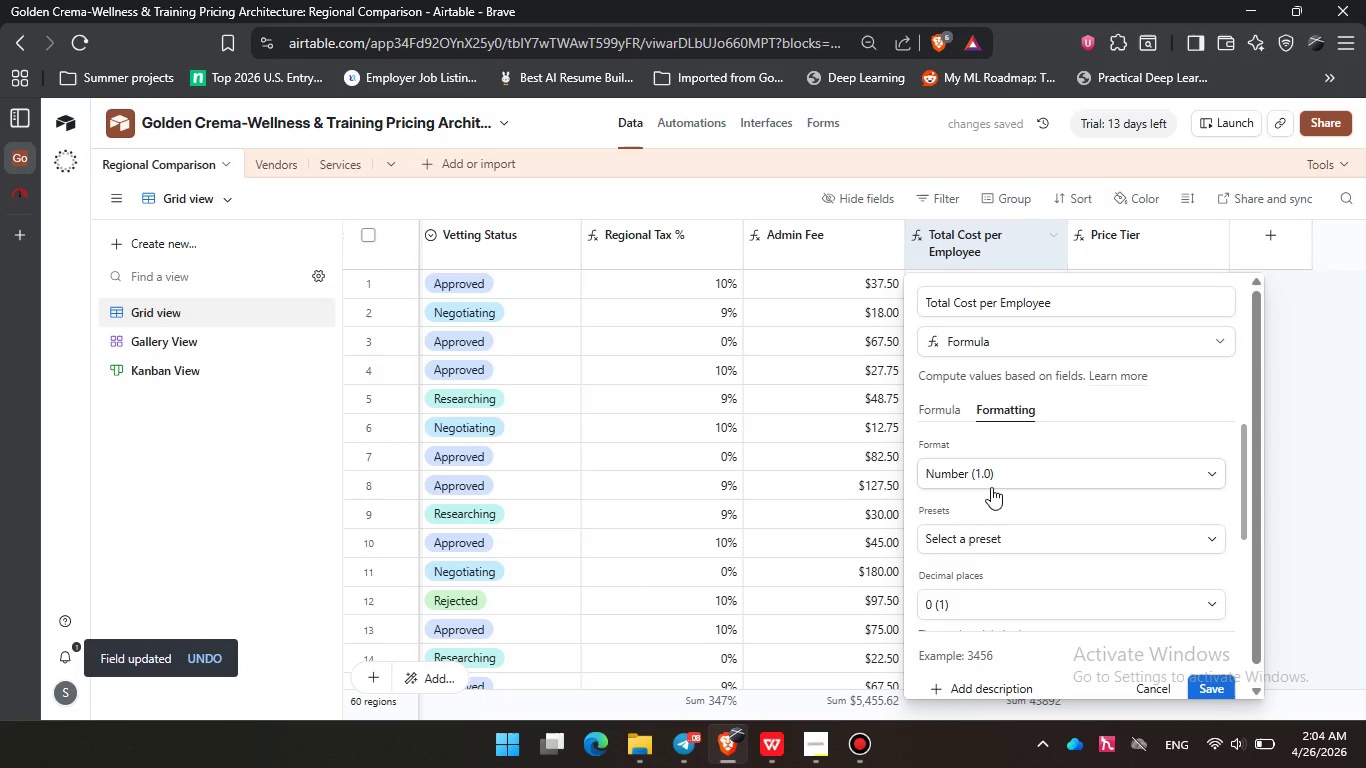 
left_click([994, 481])
 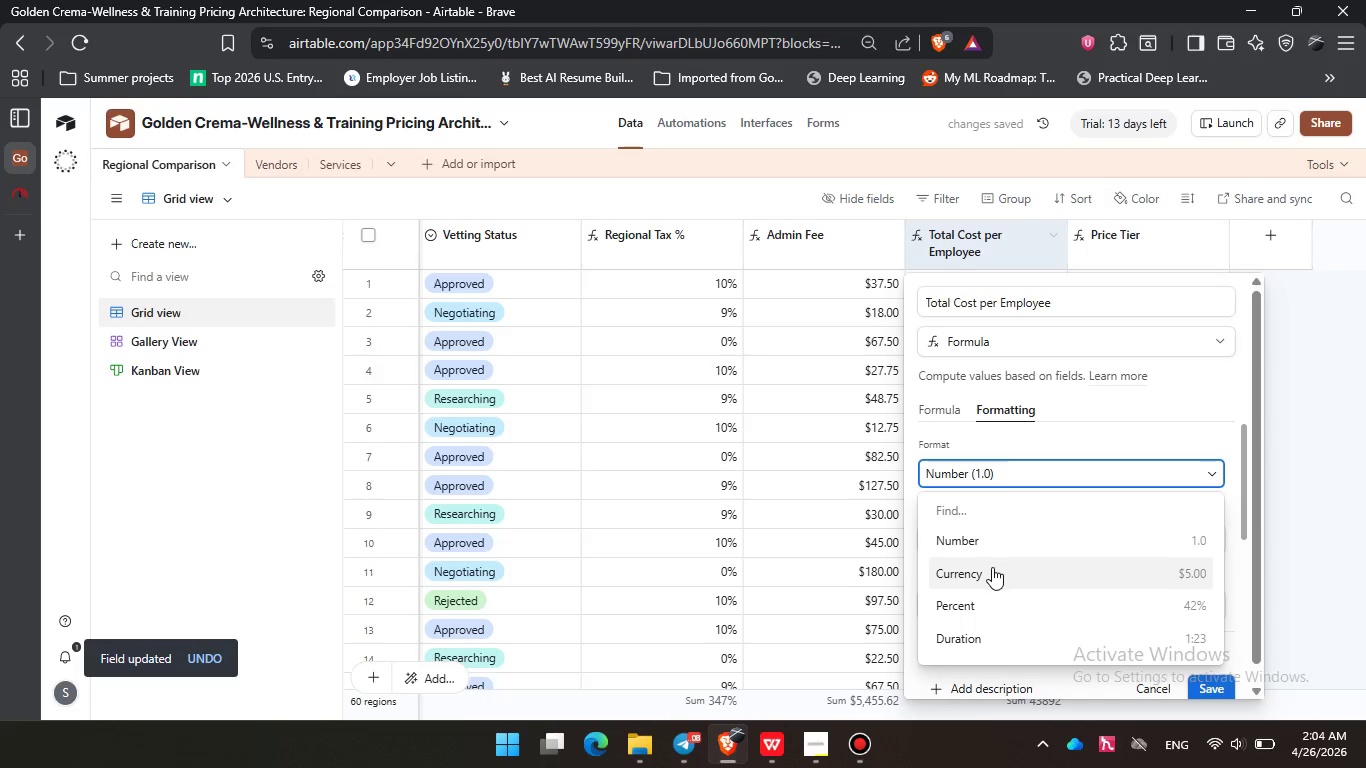 
left_click([992, 567])
 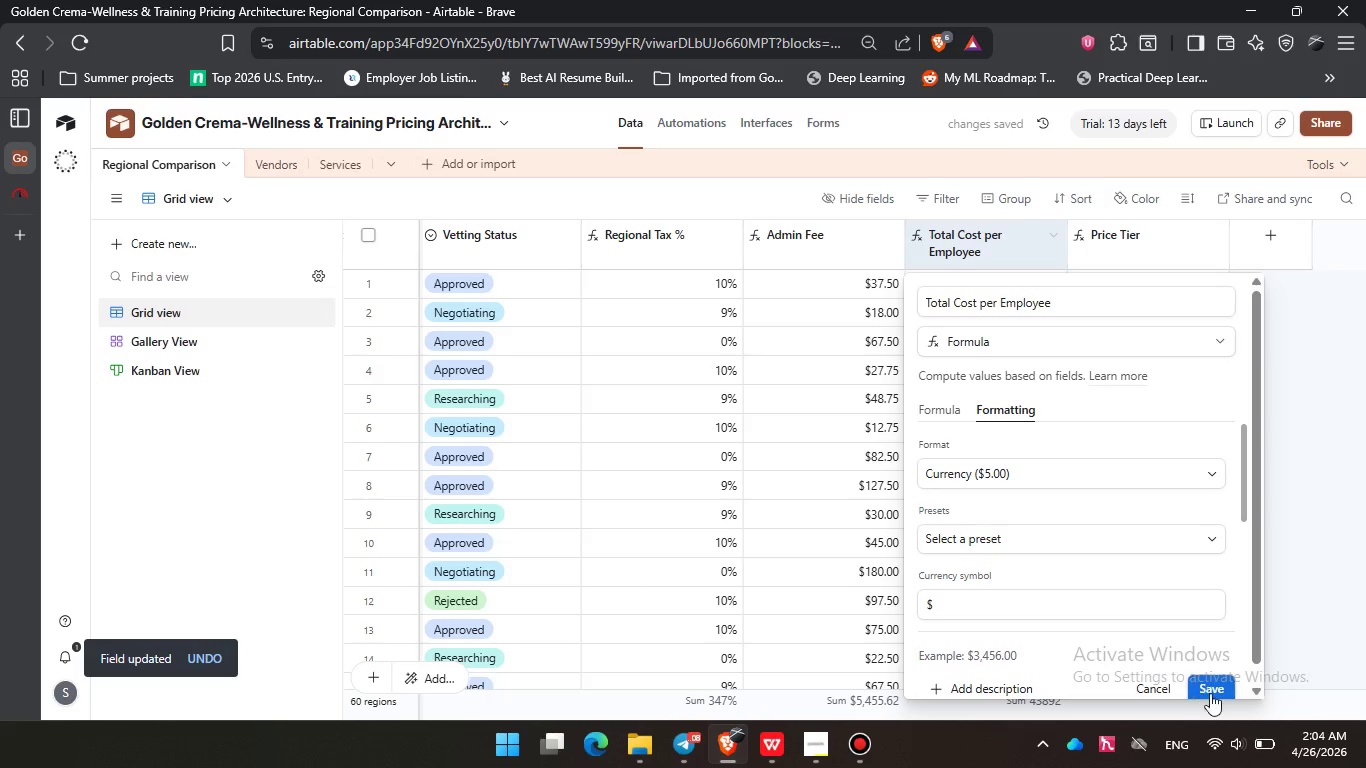 
left_click([1212, 693])
 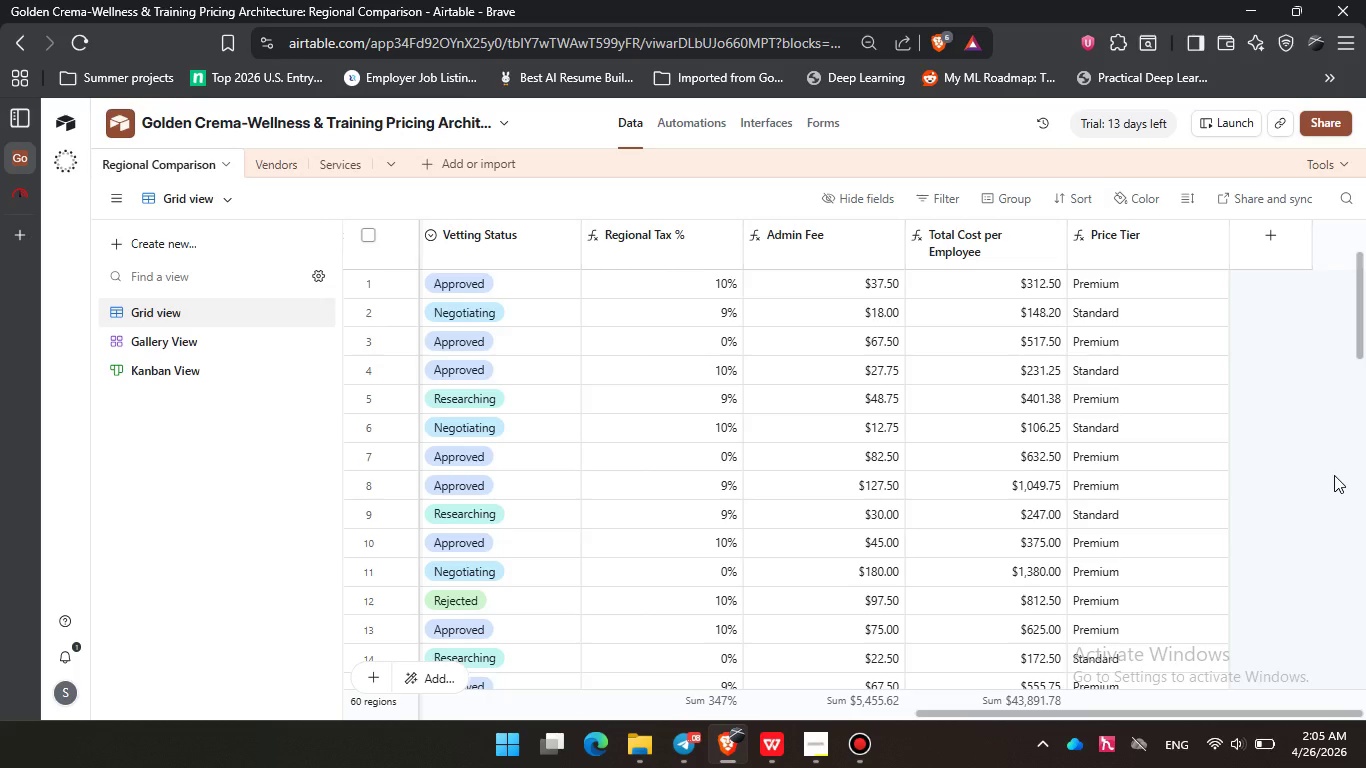 
wait(27.53)
 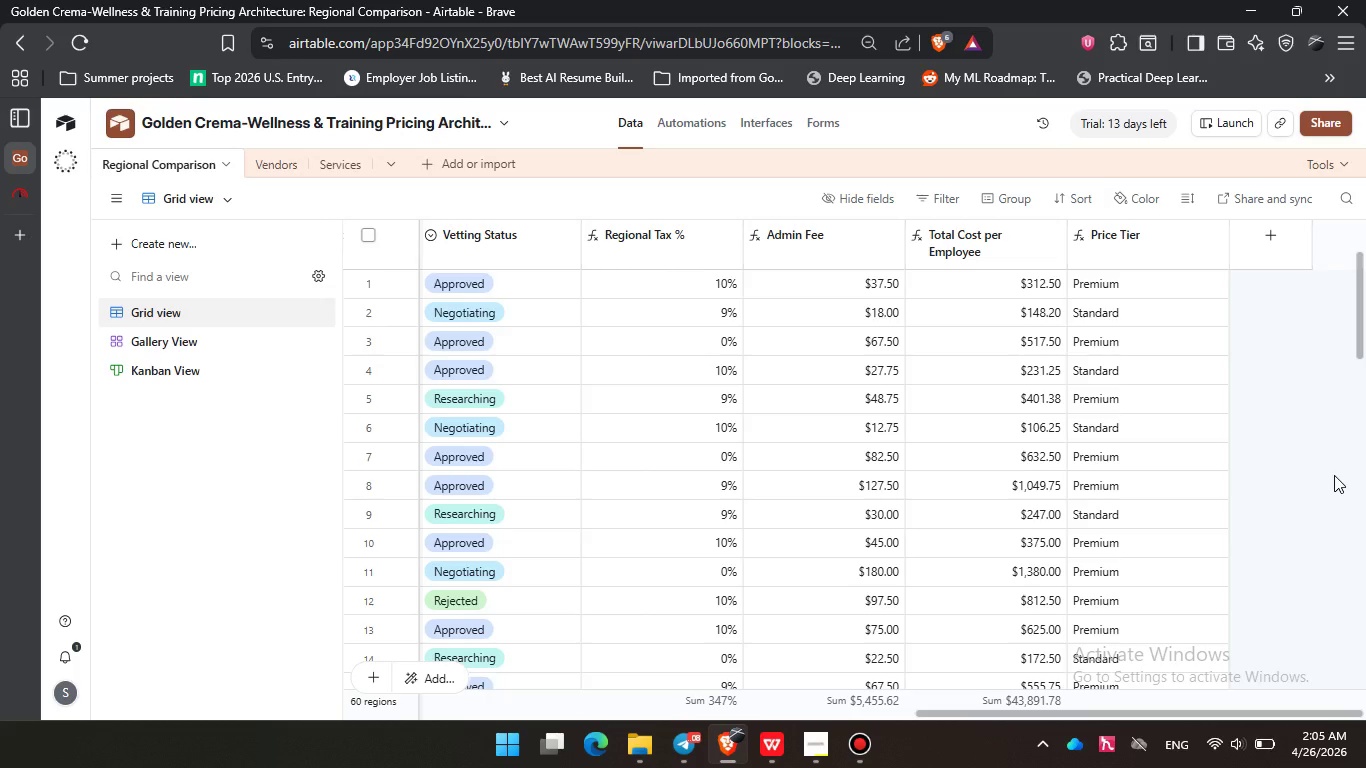 
left_click([1134, 457])
 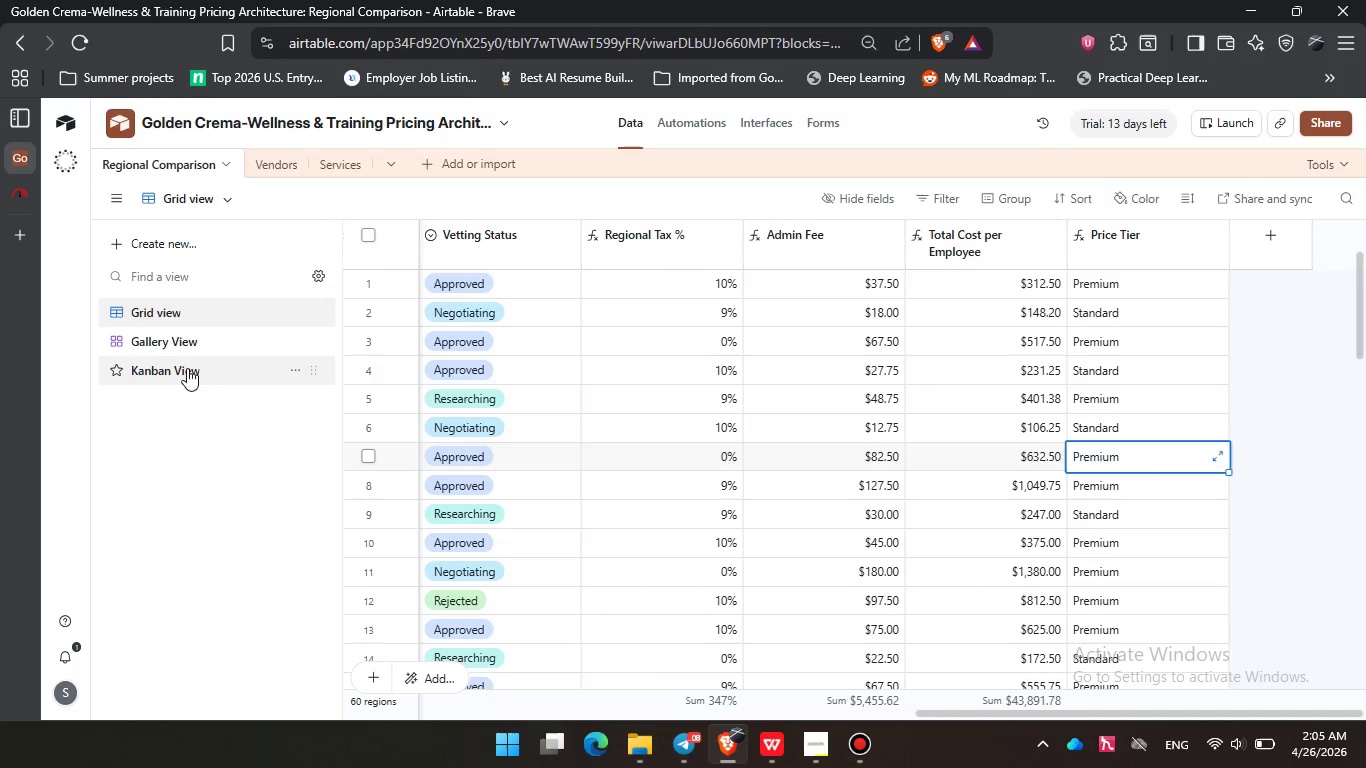 
left_click([183, 343])
 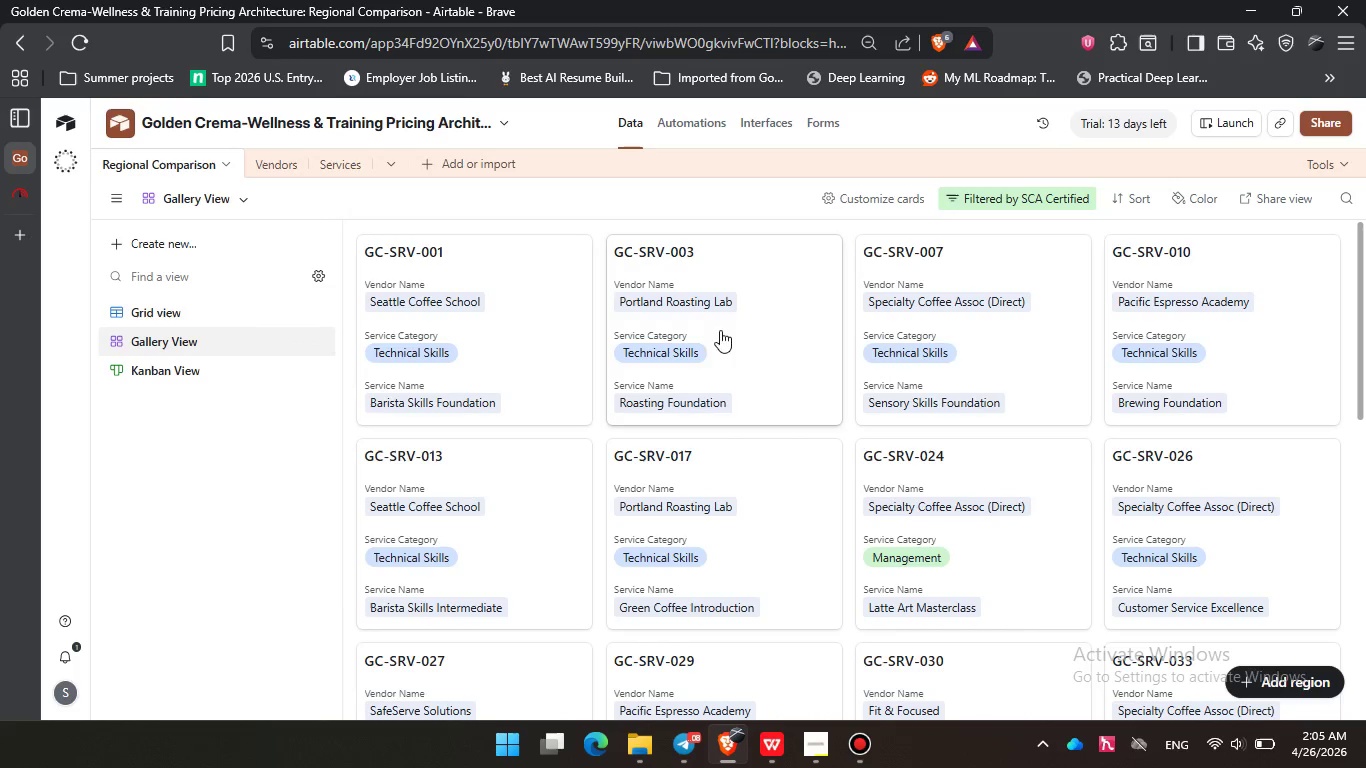 
scroll: coordinate [763, 580], scroll_direction: none, amount: 0.0
 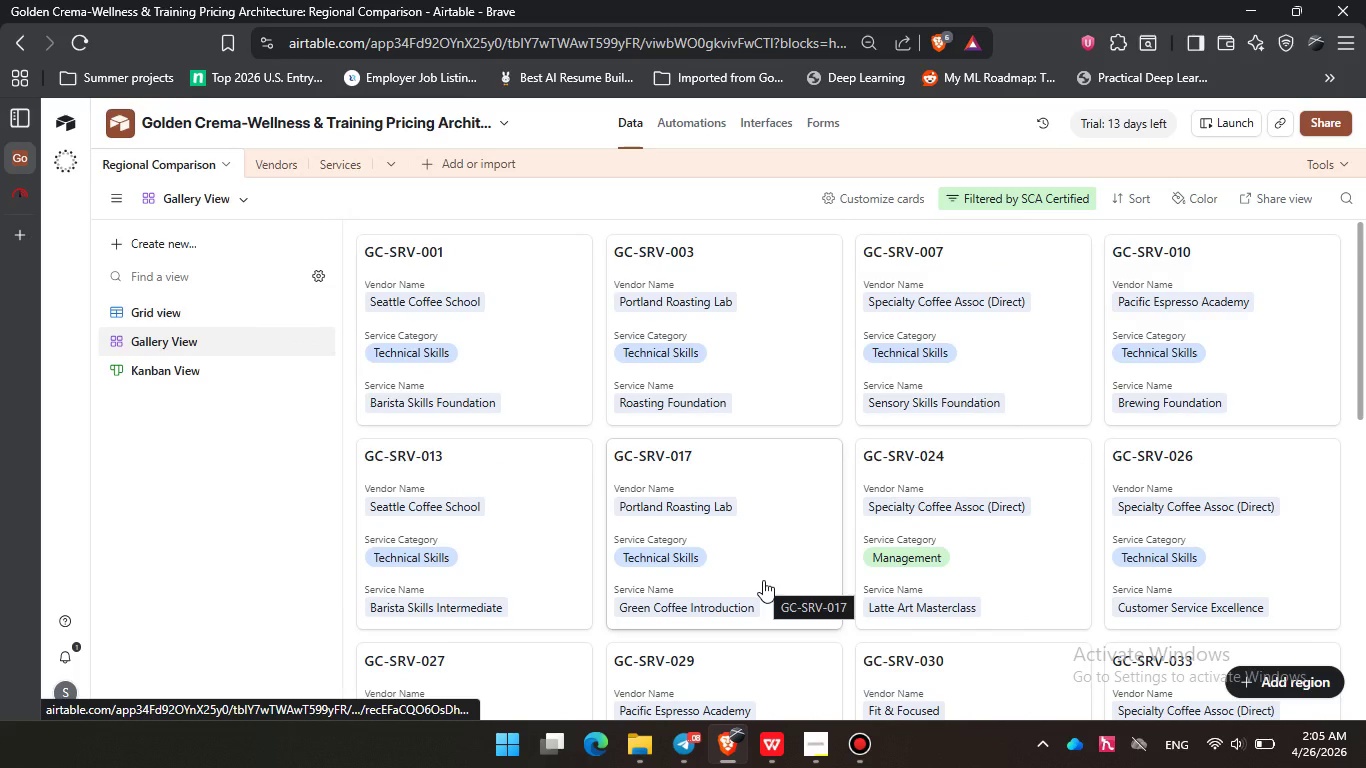 
scroll: coordinate [763, 579], scroll_direction: down, amount: 16.0
 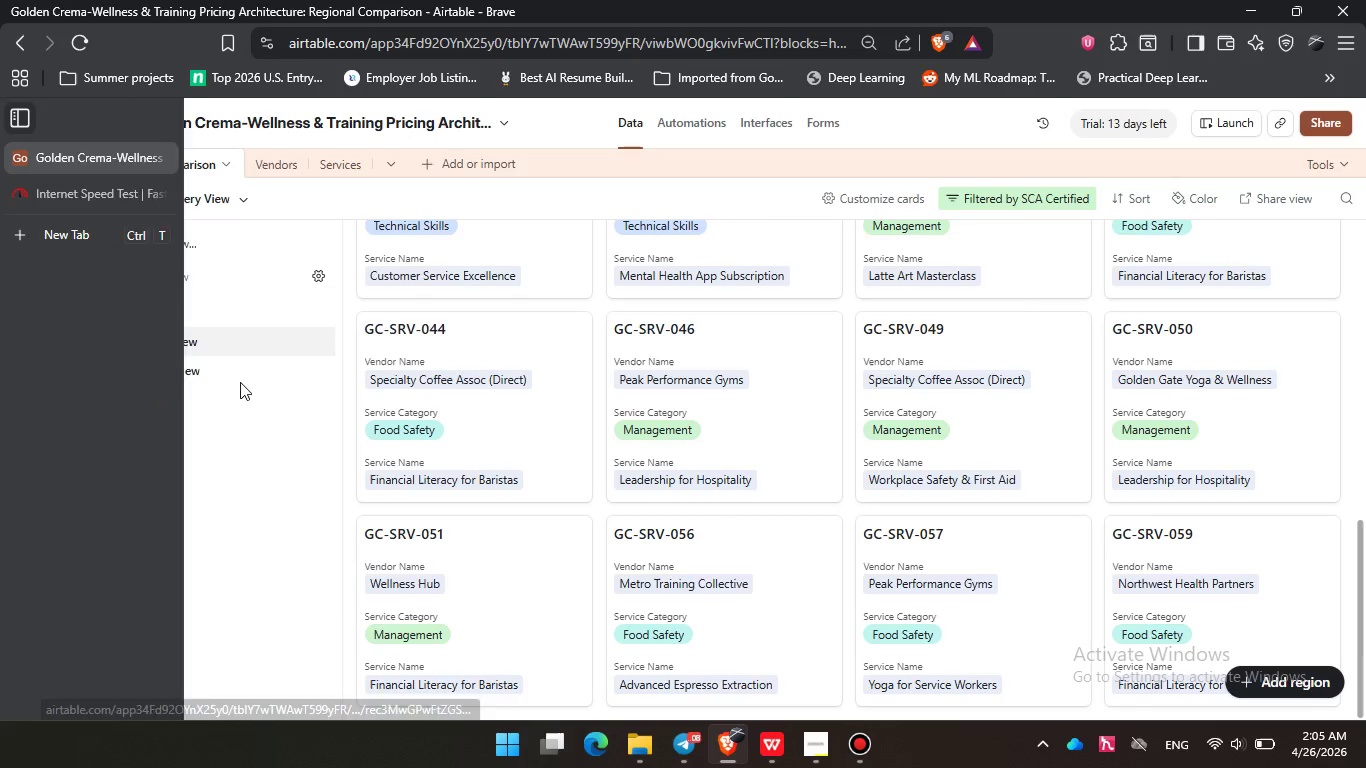 
left_click([245, 377])
 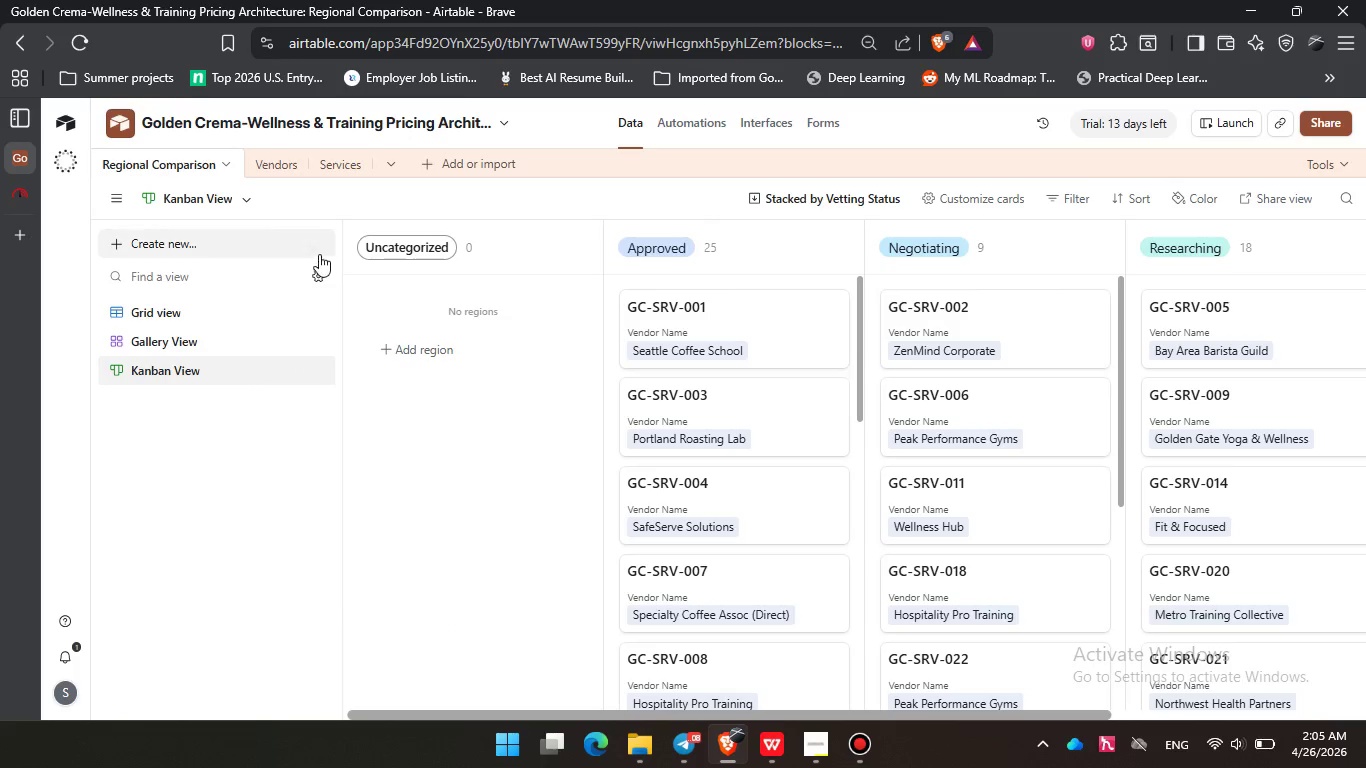 
left_click([550, 244])
 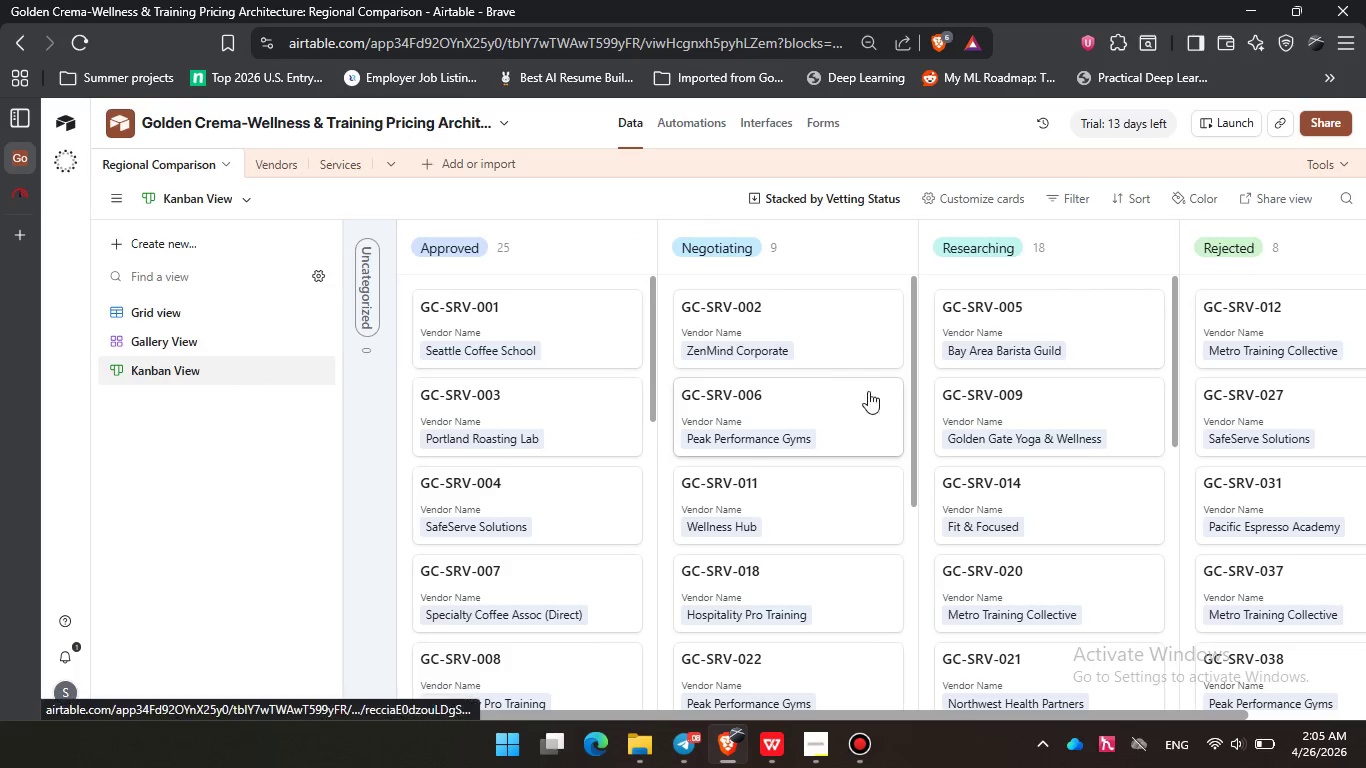 
scroll: coordinate [707, 513], scroll_direction: down, amount: 19.0
 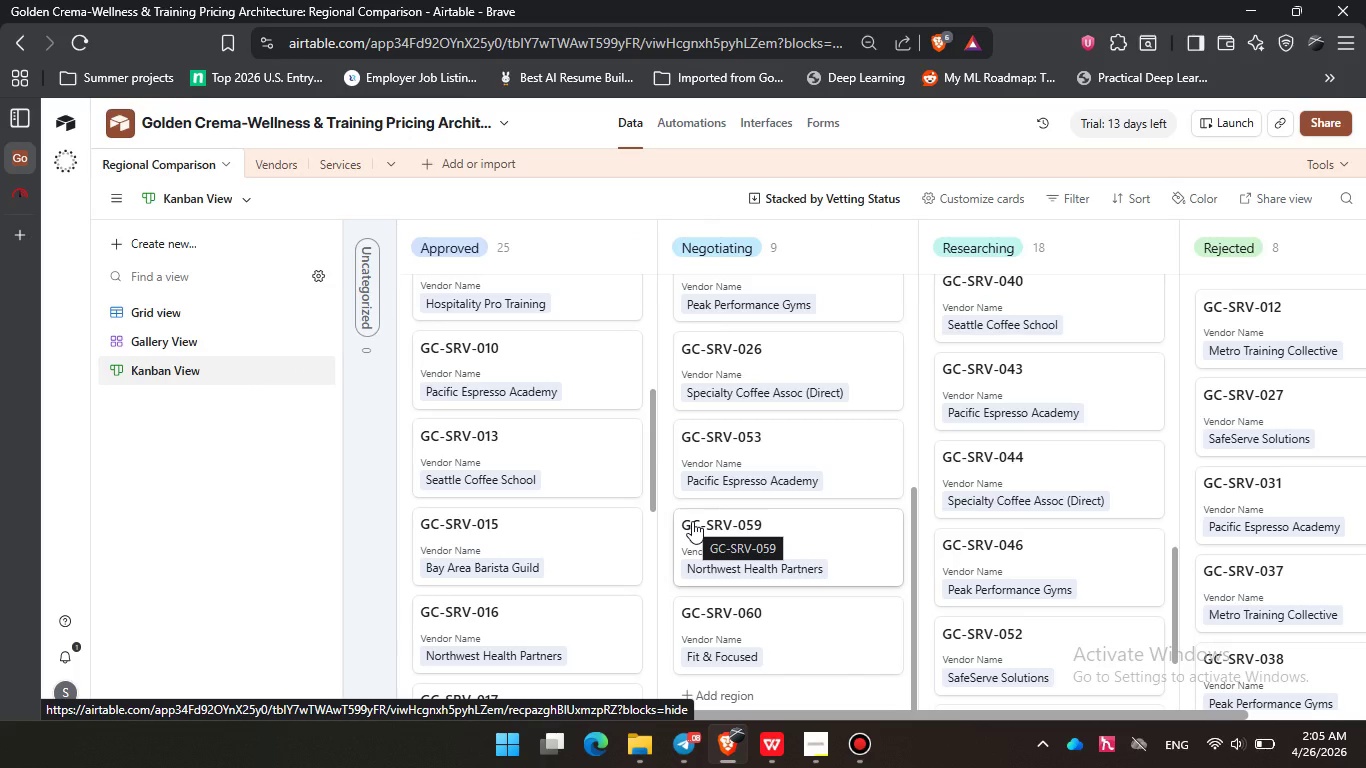 
wait(19.03)
 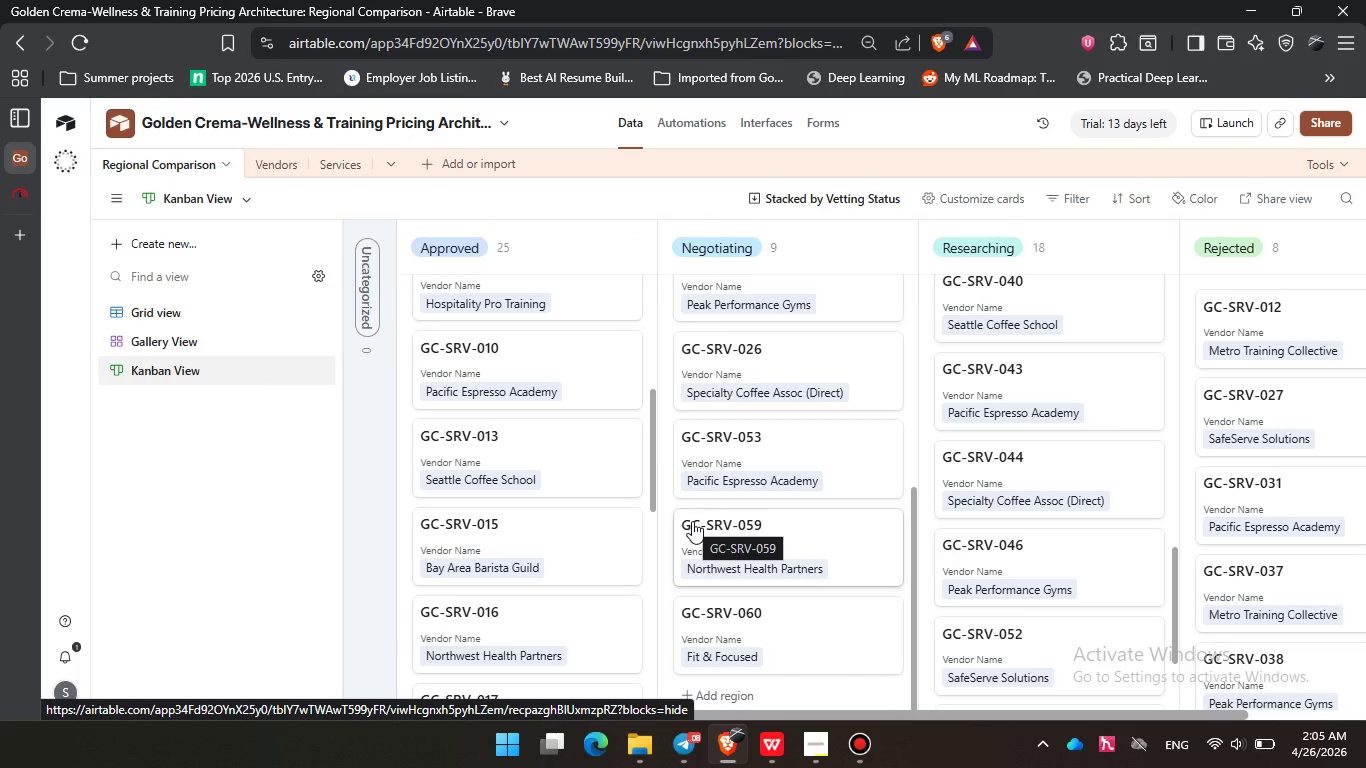 
left_click([119, 197])
 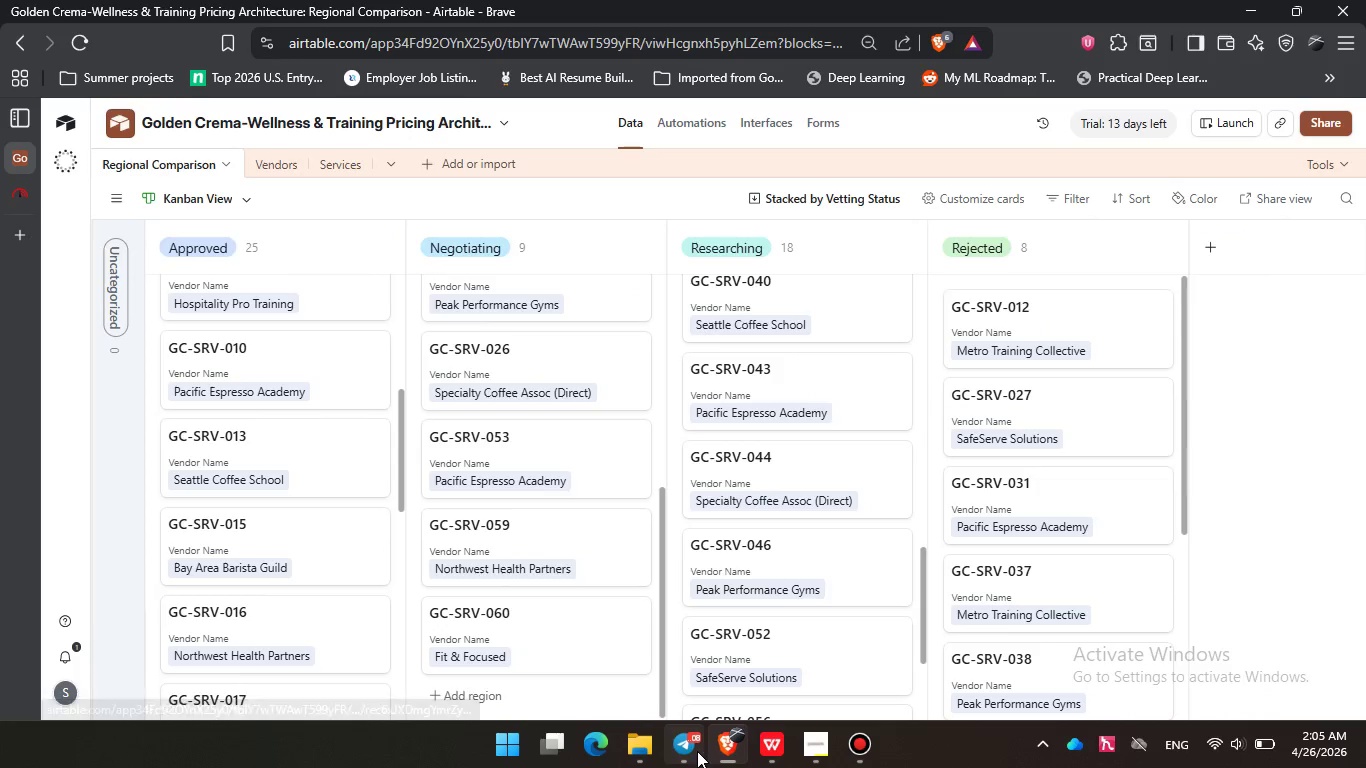 
left_click([798, 754])
 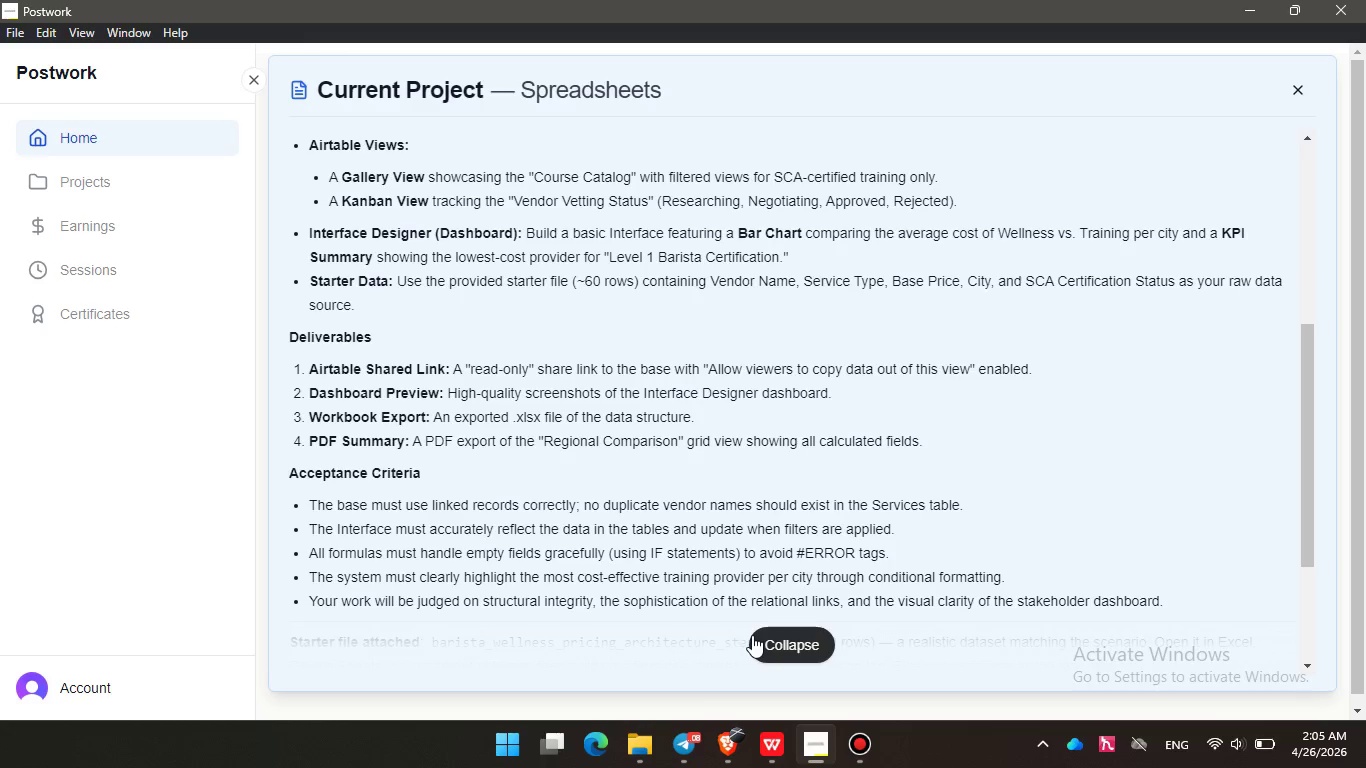 
wait(15.83)
 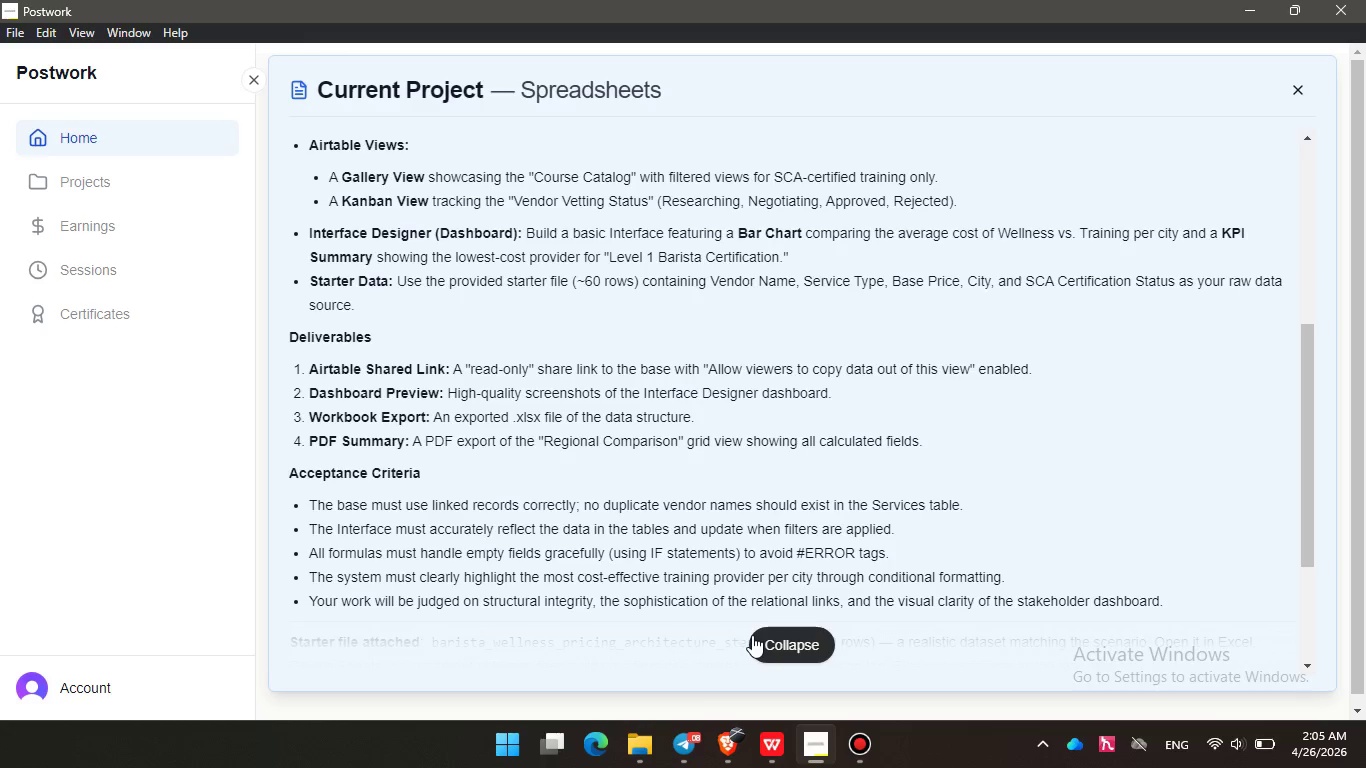 
left_click([1252, 5])
 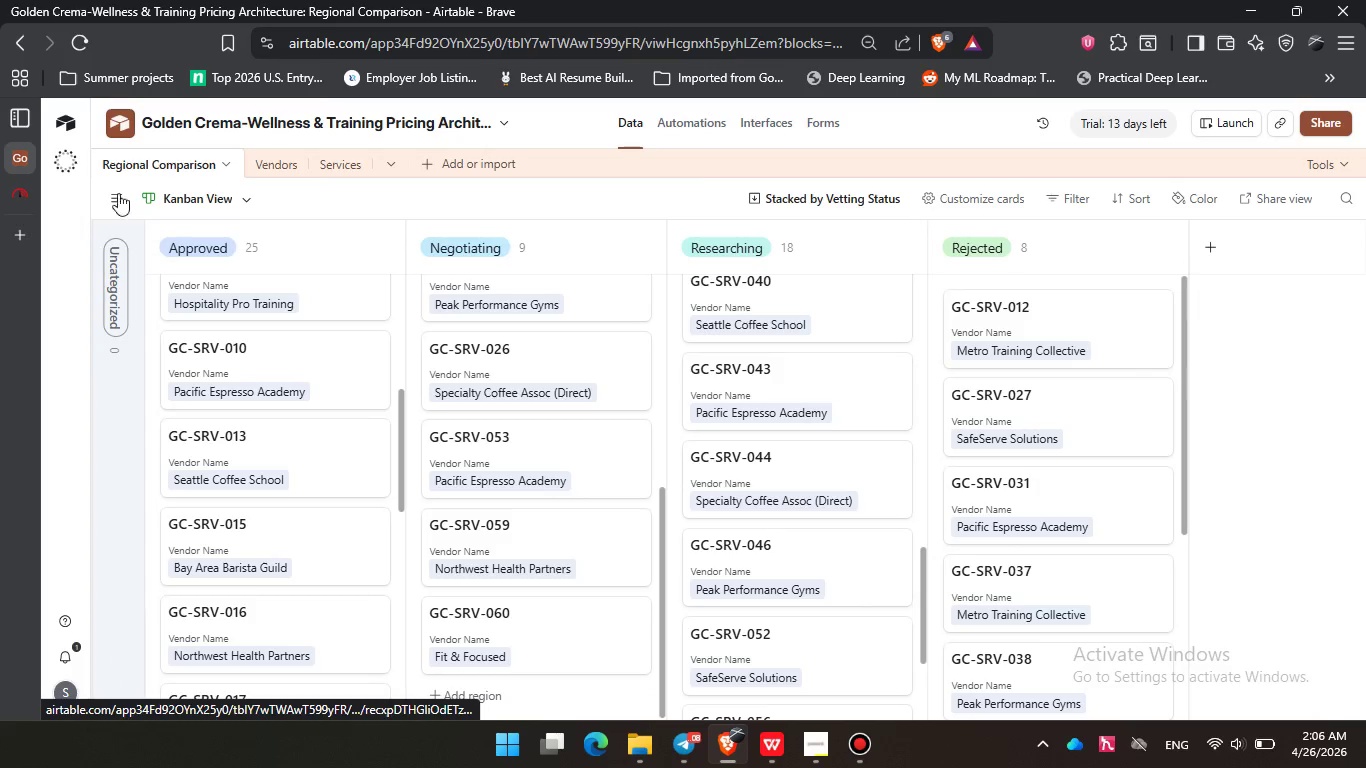 
left_click([170, 307])
 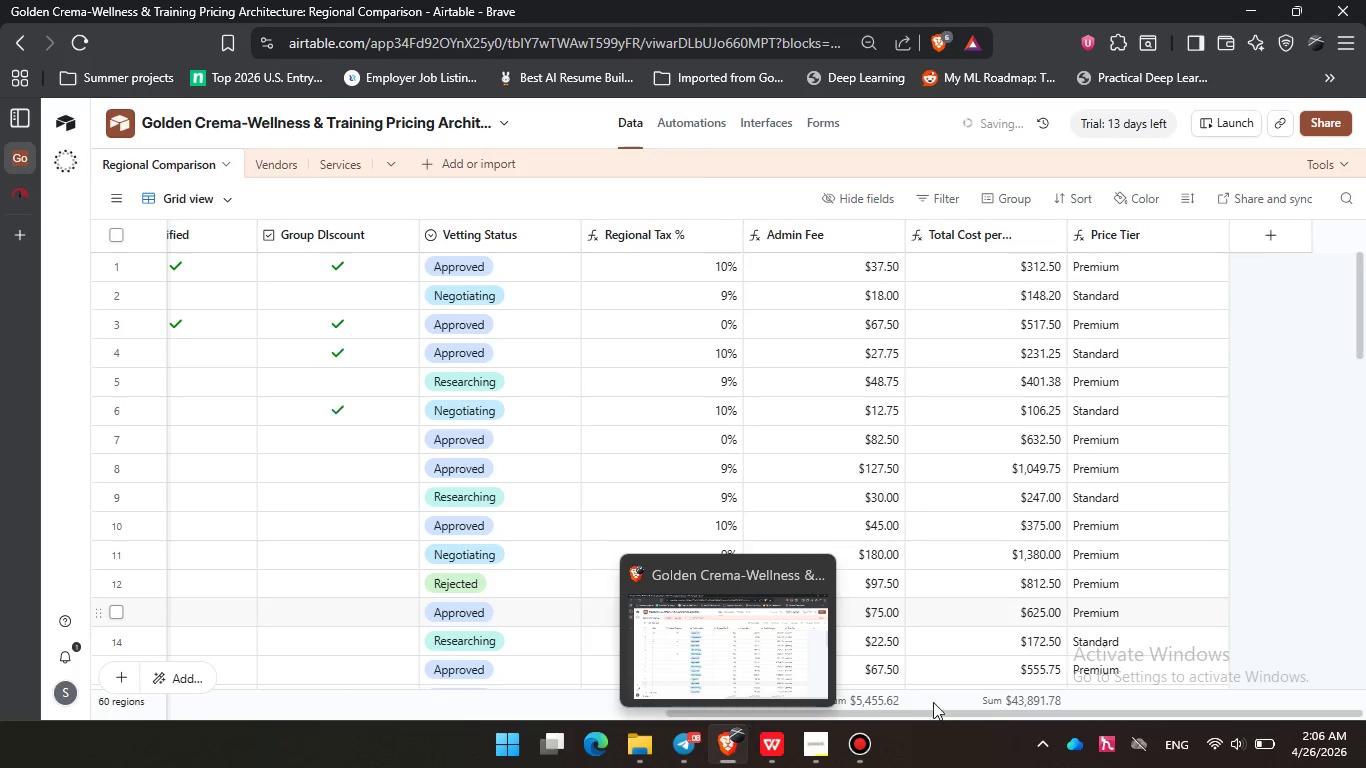 
left_click_drag(start_coordinate=[1017, 714], to_coordinate=[314, 626])
 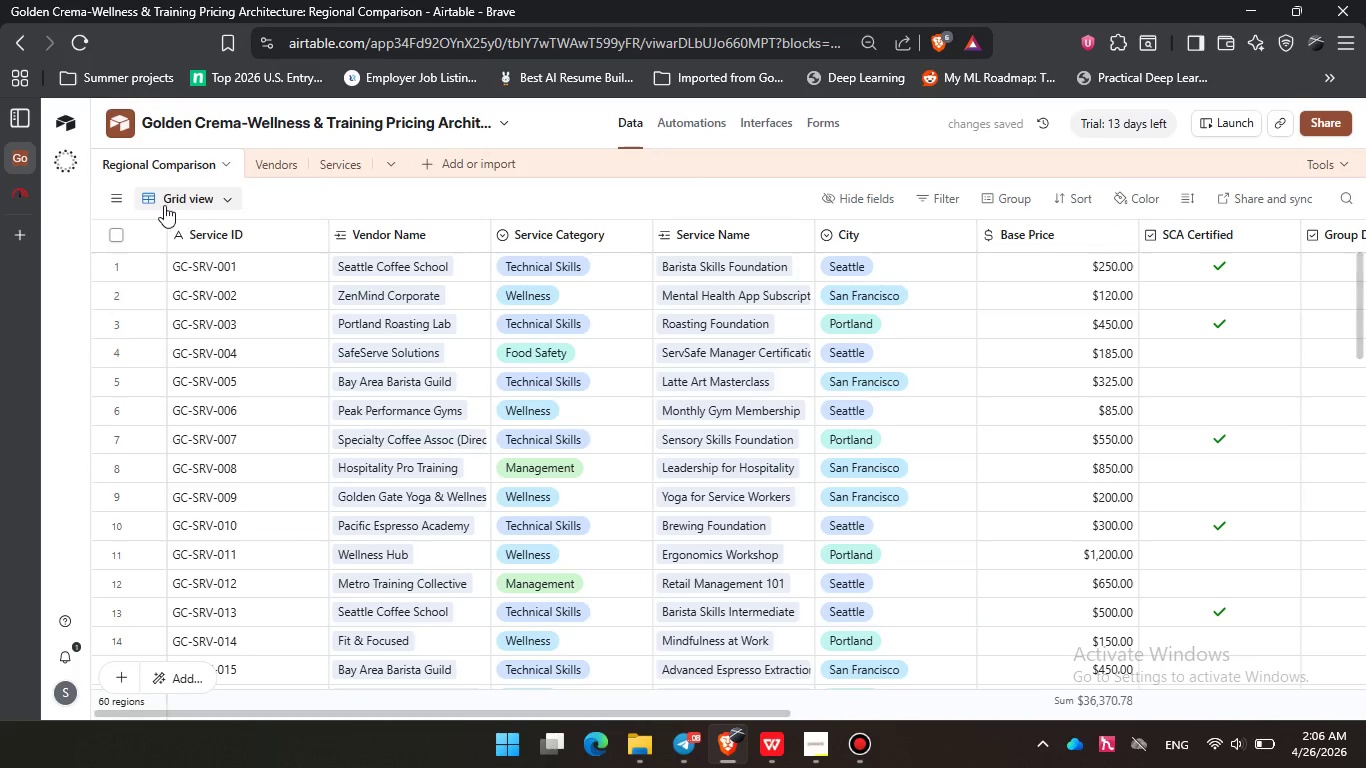 
left_click([183, 190])
 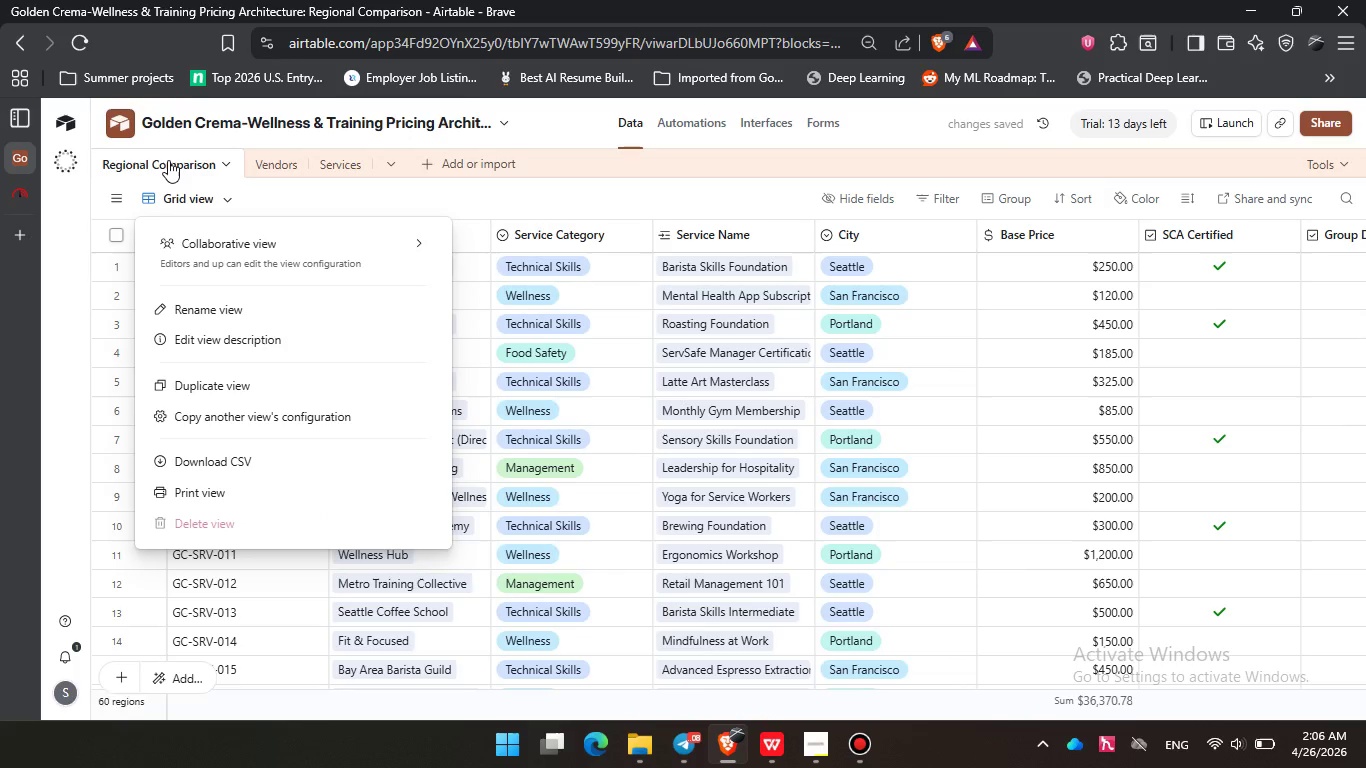 
left_click([168, 160])
 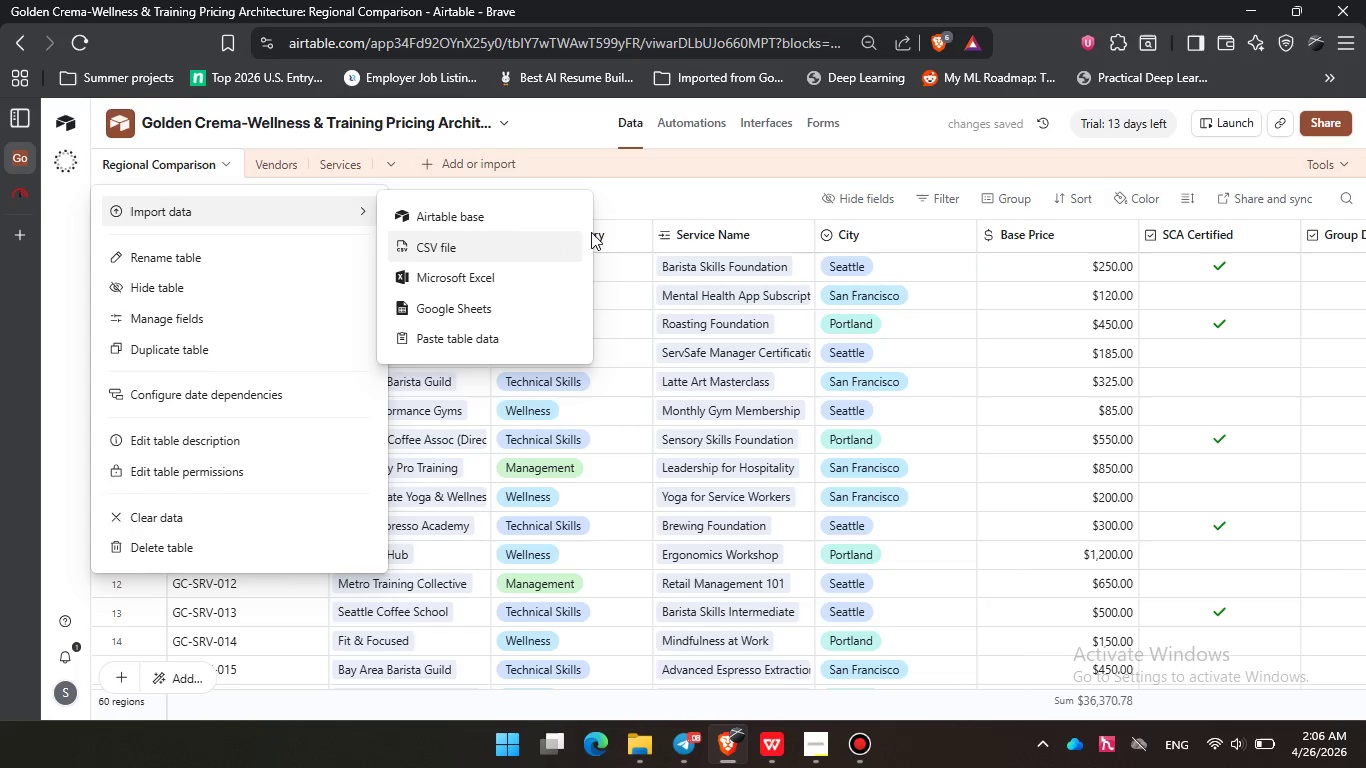 
left_click([647, 202])
 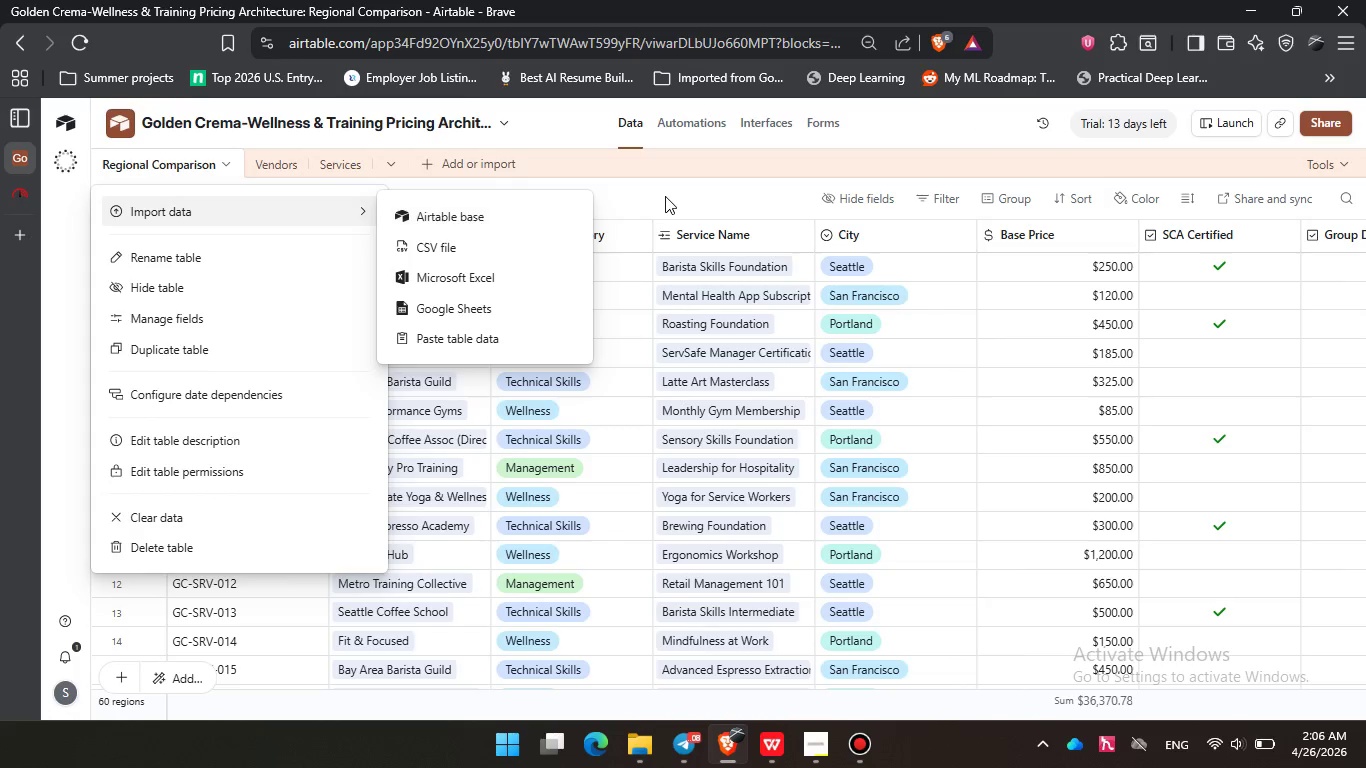 
double_click([642, 205])
 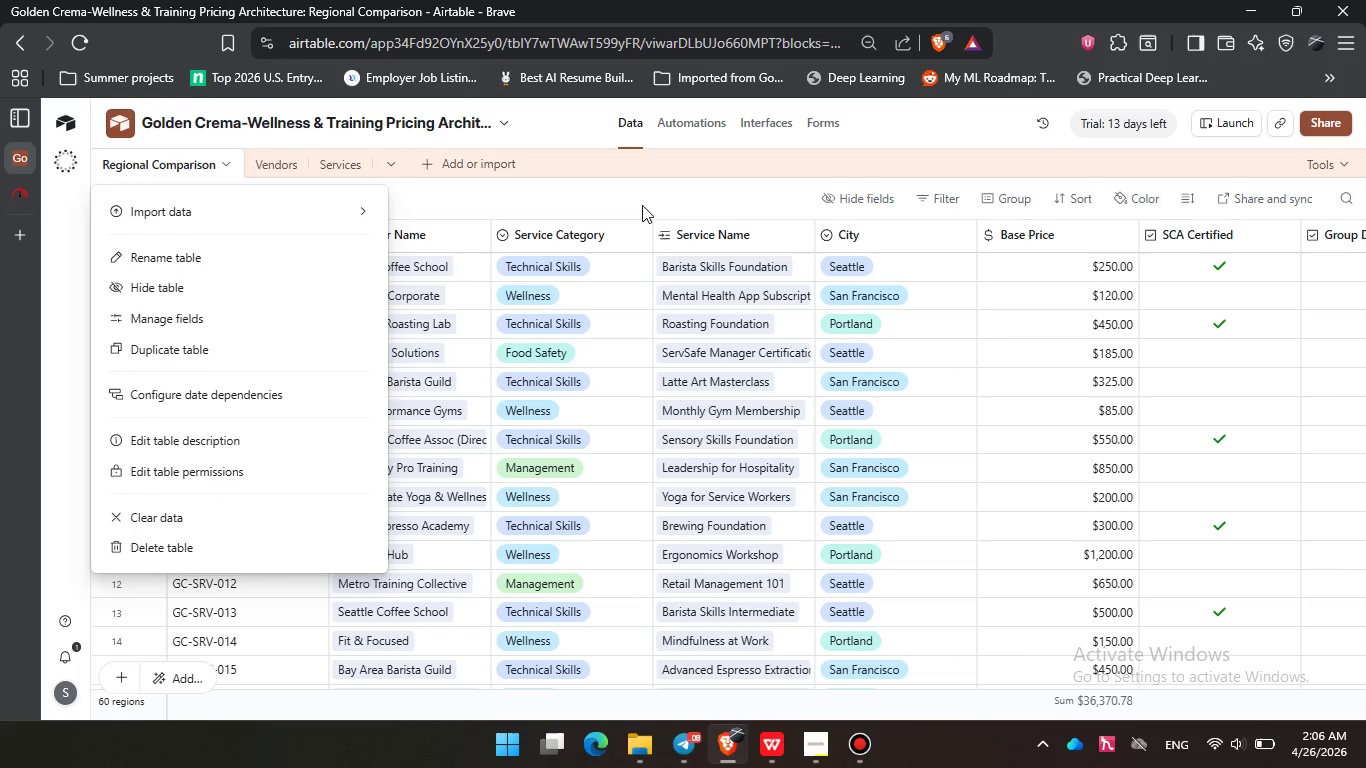 
triple_click([642, 205])
 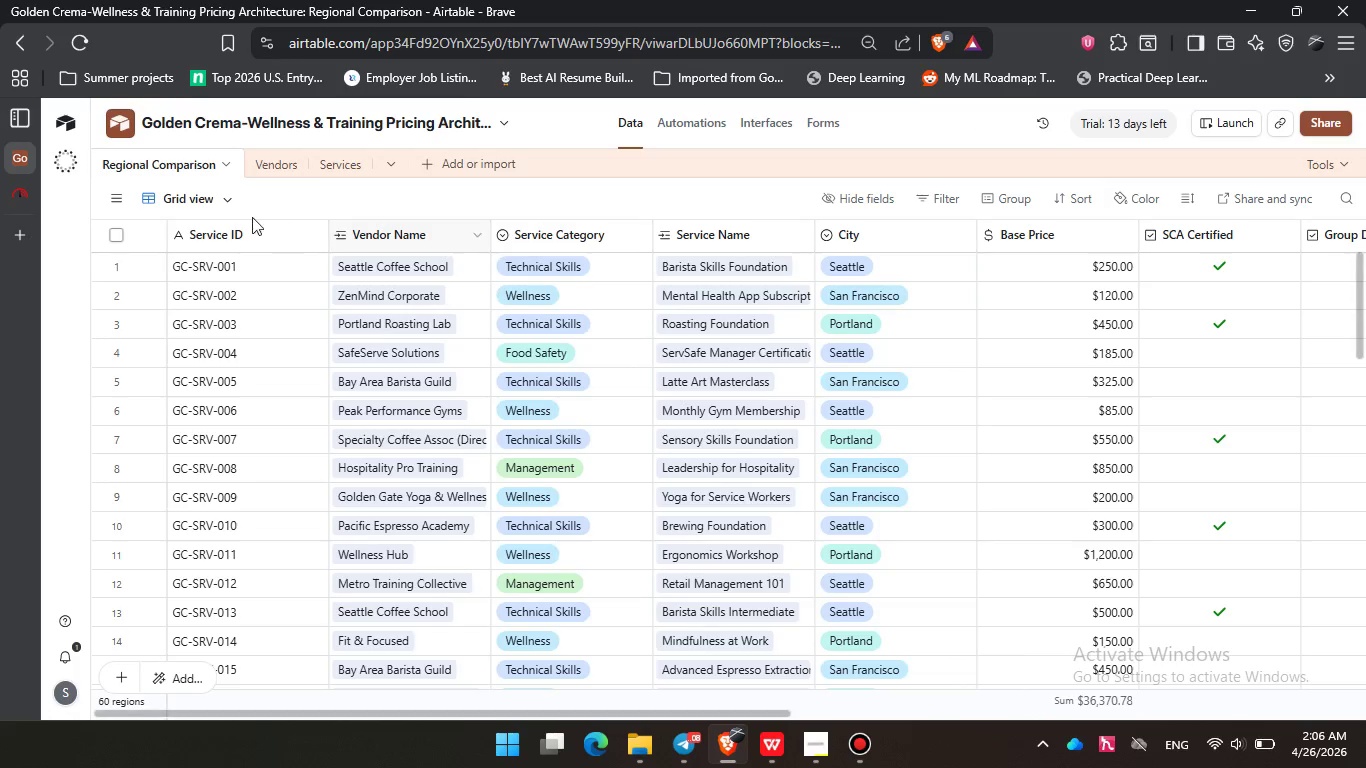 
left_click([220, 209])
 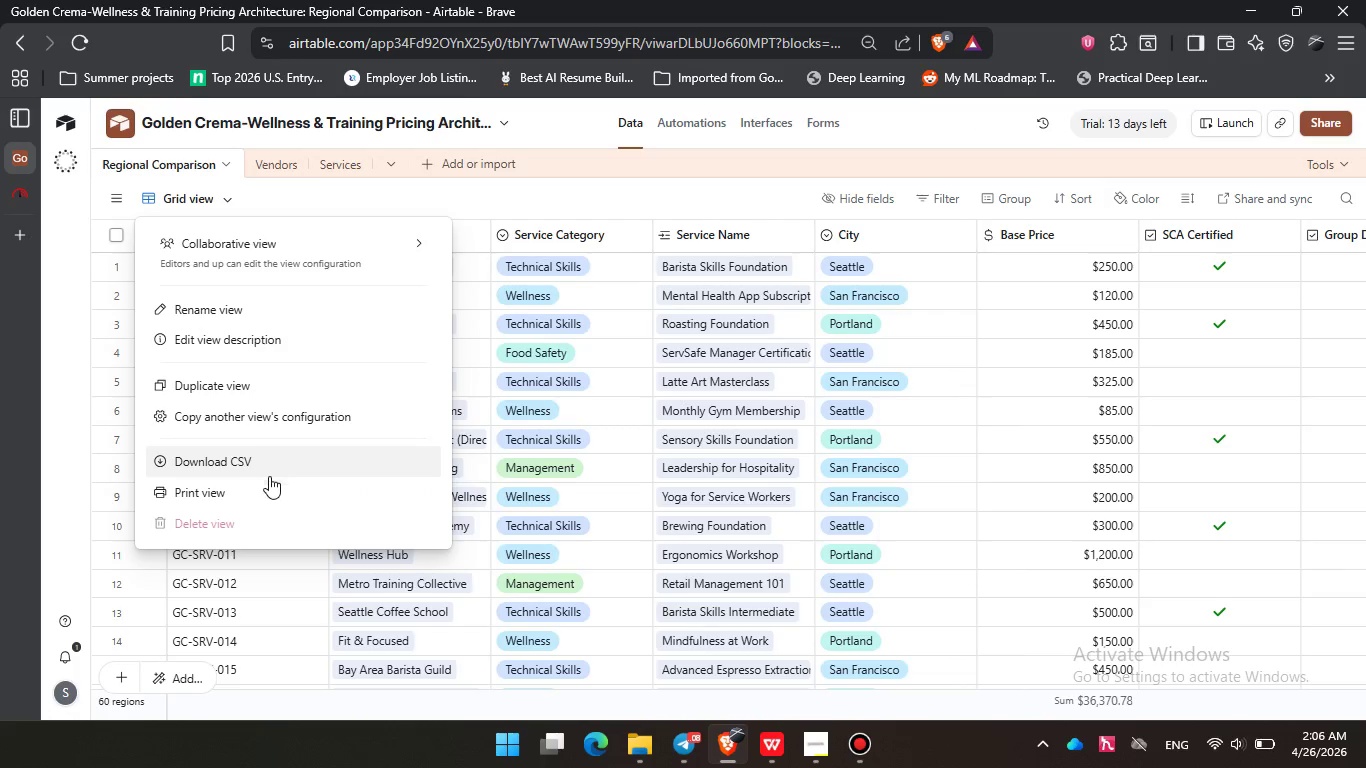 
left_click([261, 493])
 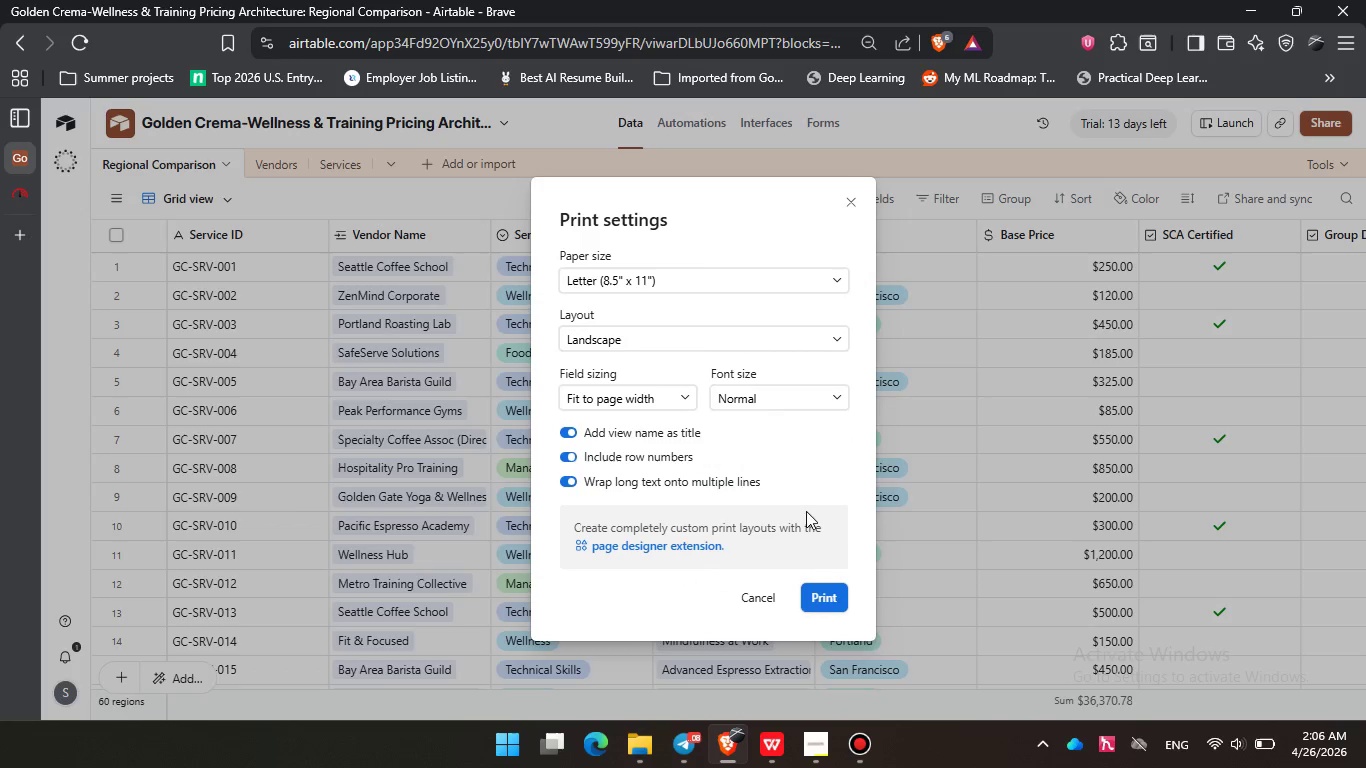 
left_click([815, 589])
 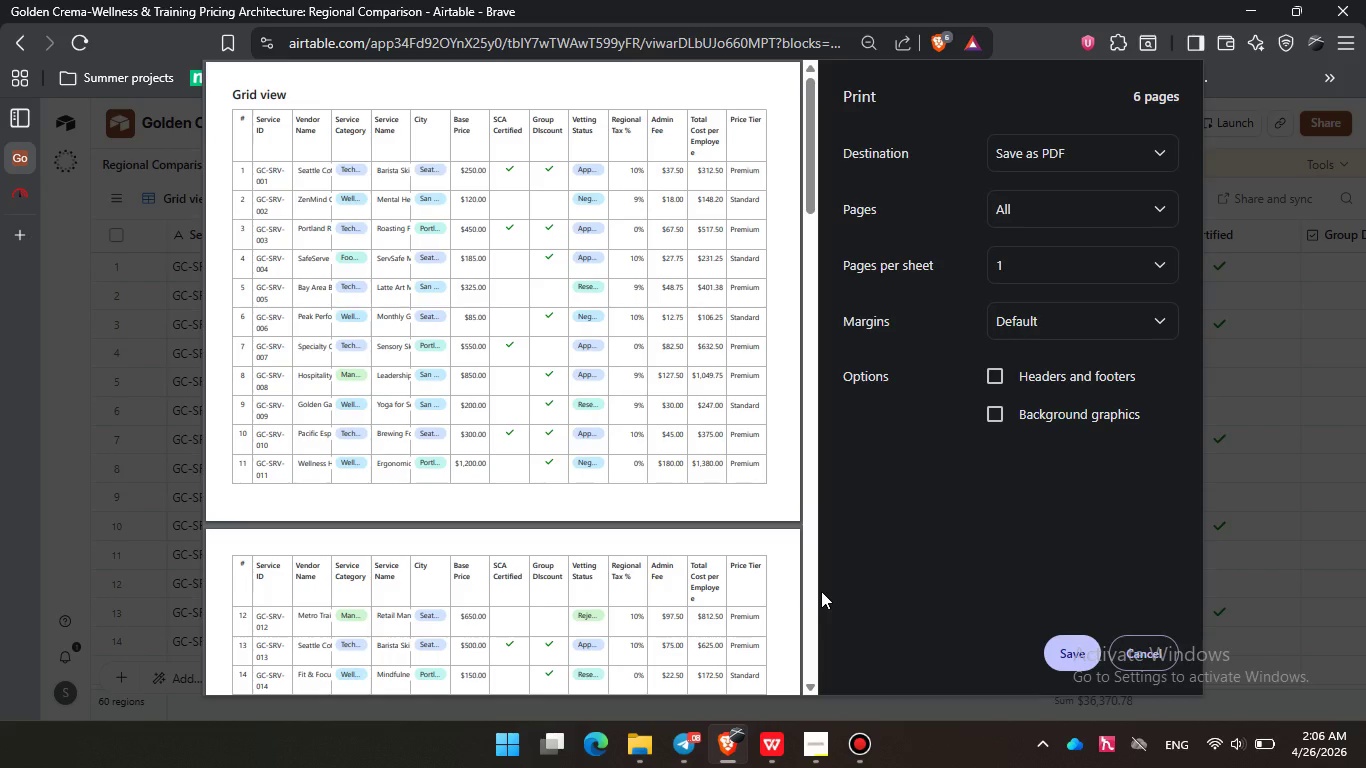 
wait(24.86)
 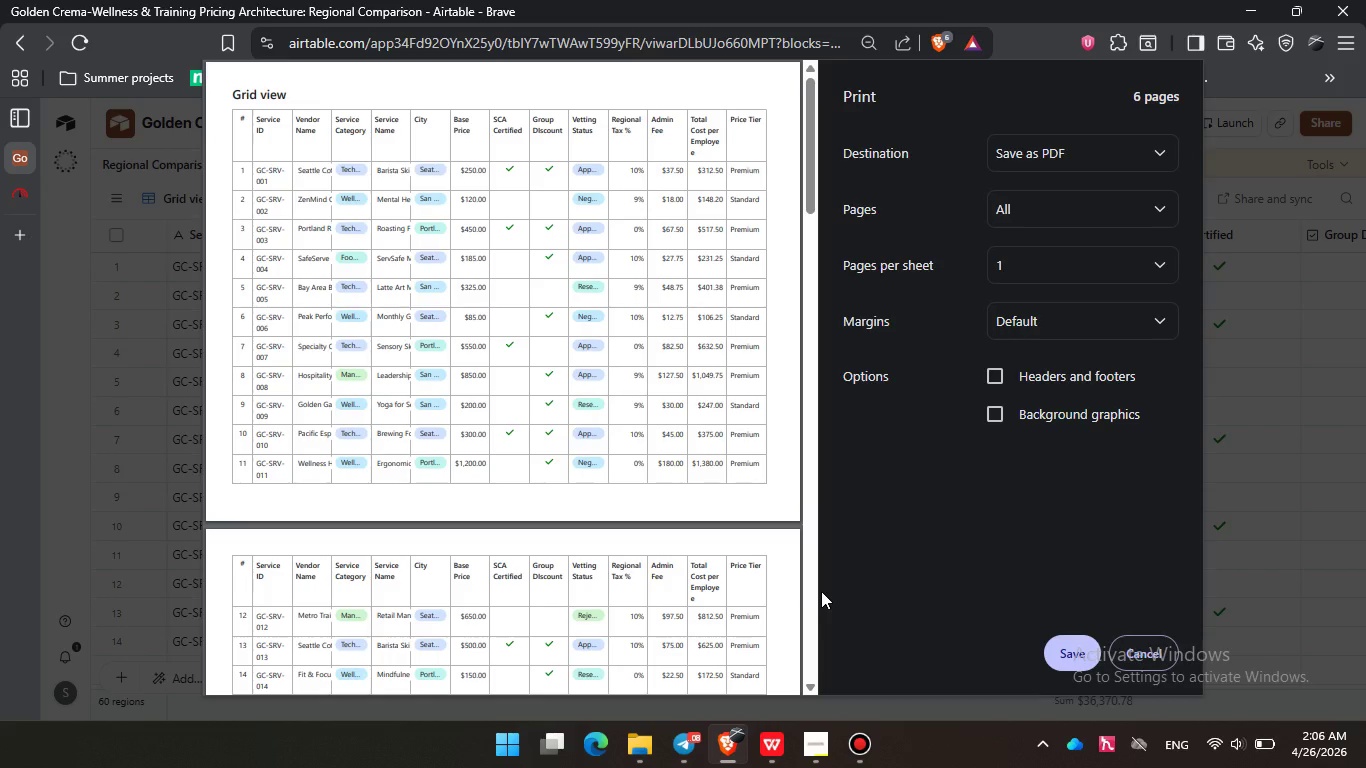 
scroll: coordinate [650, 223], scroll_direction: down, amount: 28.0
 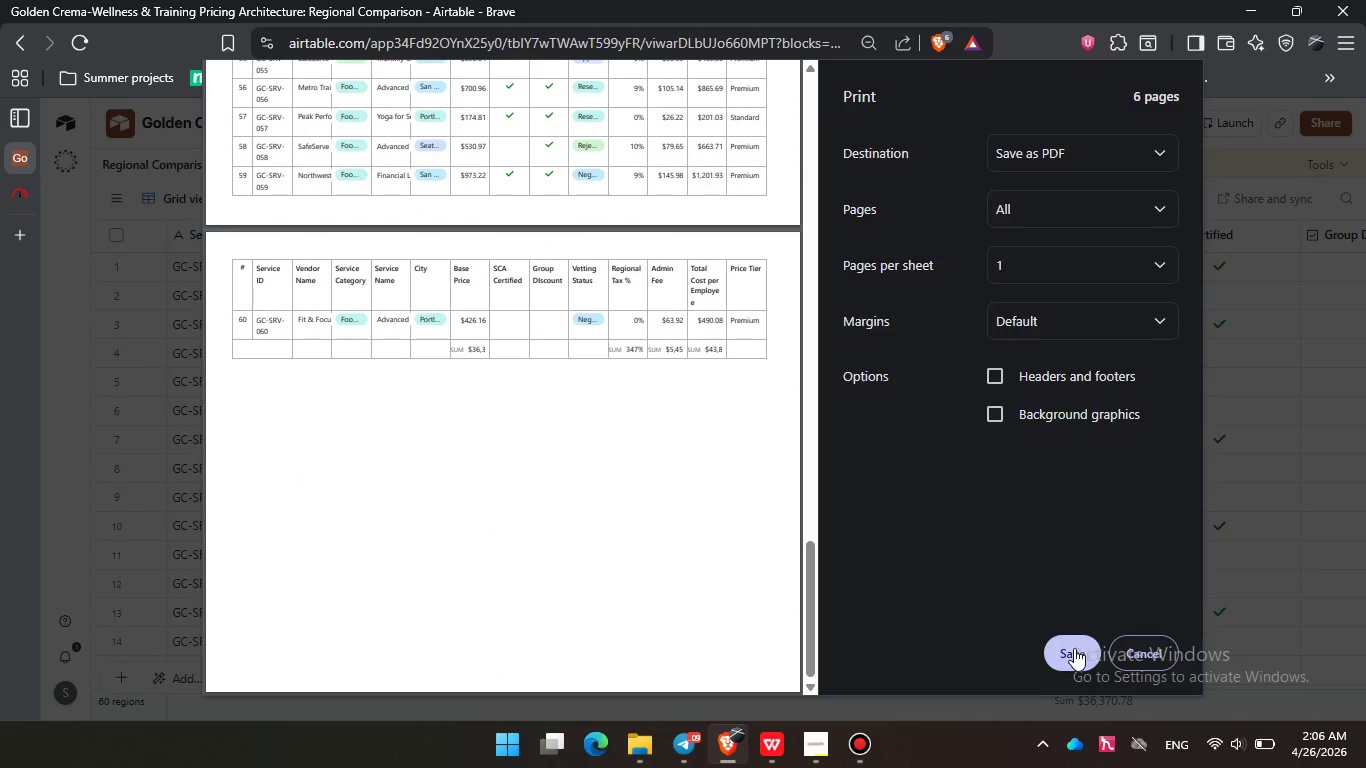 
wait(7.49)
 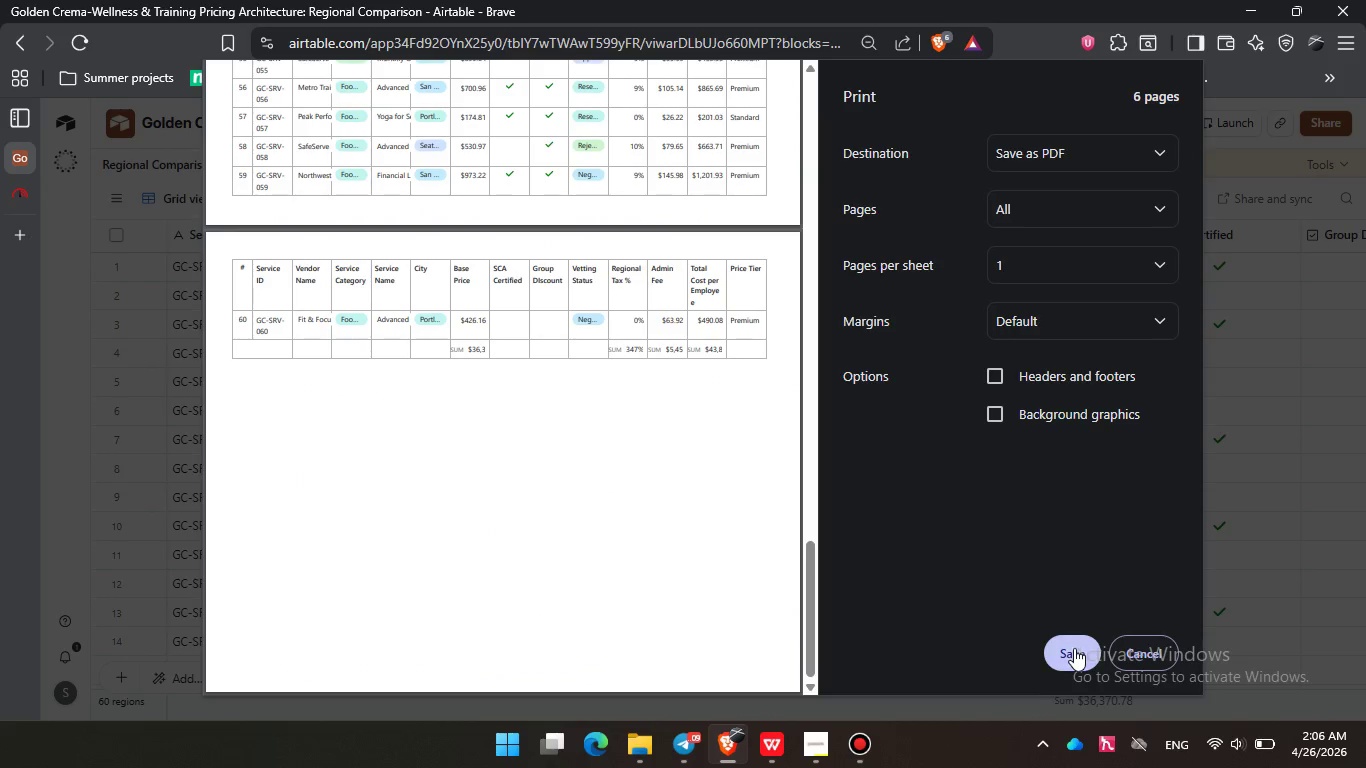 
left_click([806, 749])